 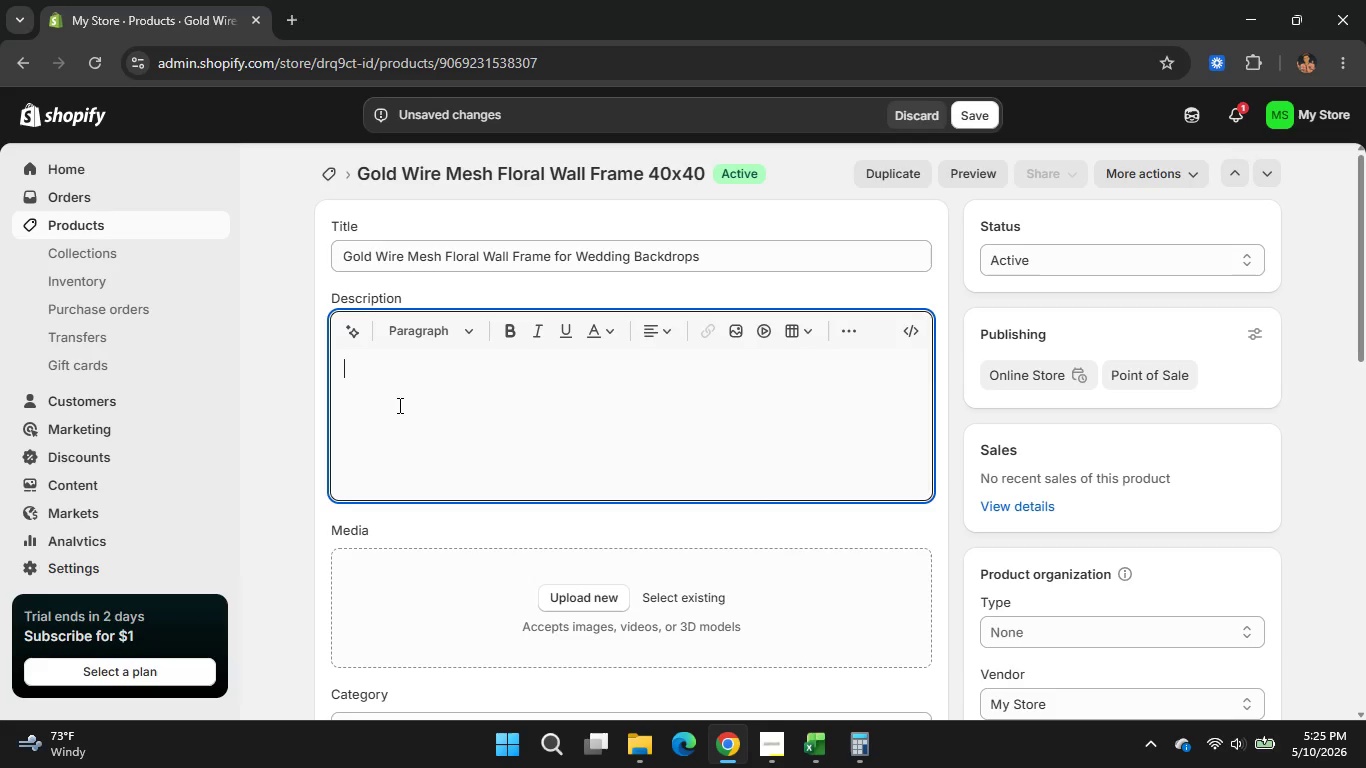 
type(Design st)
 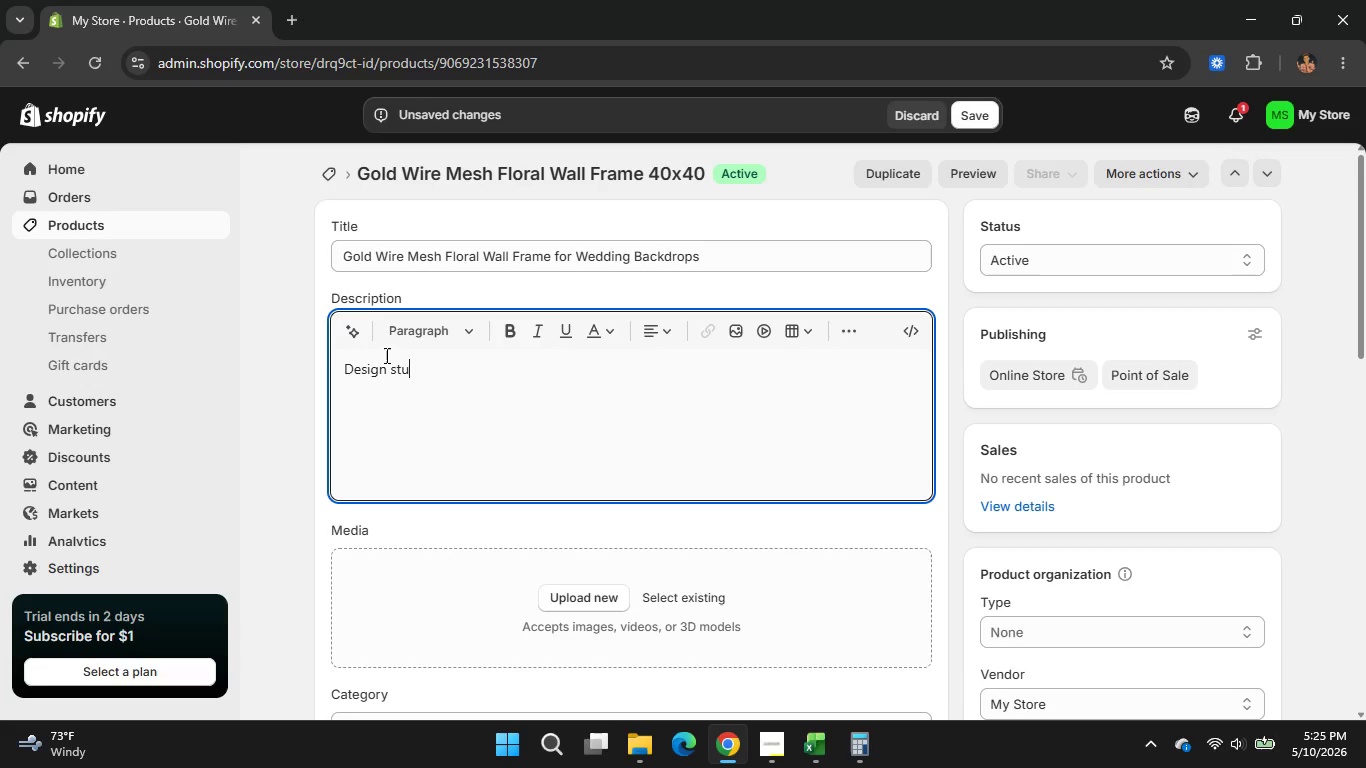 
type(unnung flower )
 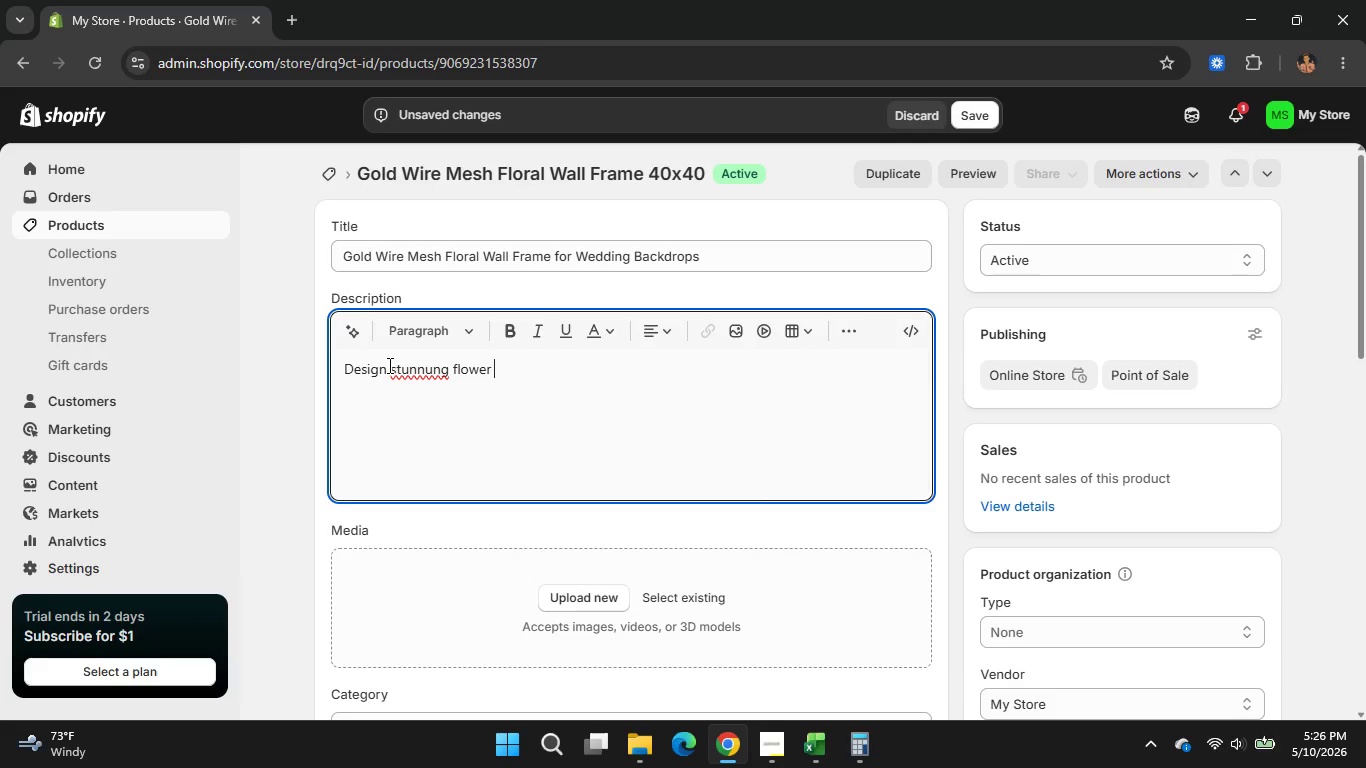 
hold_key(key=ArrowLeft, duration=0.7)
 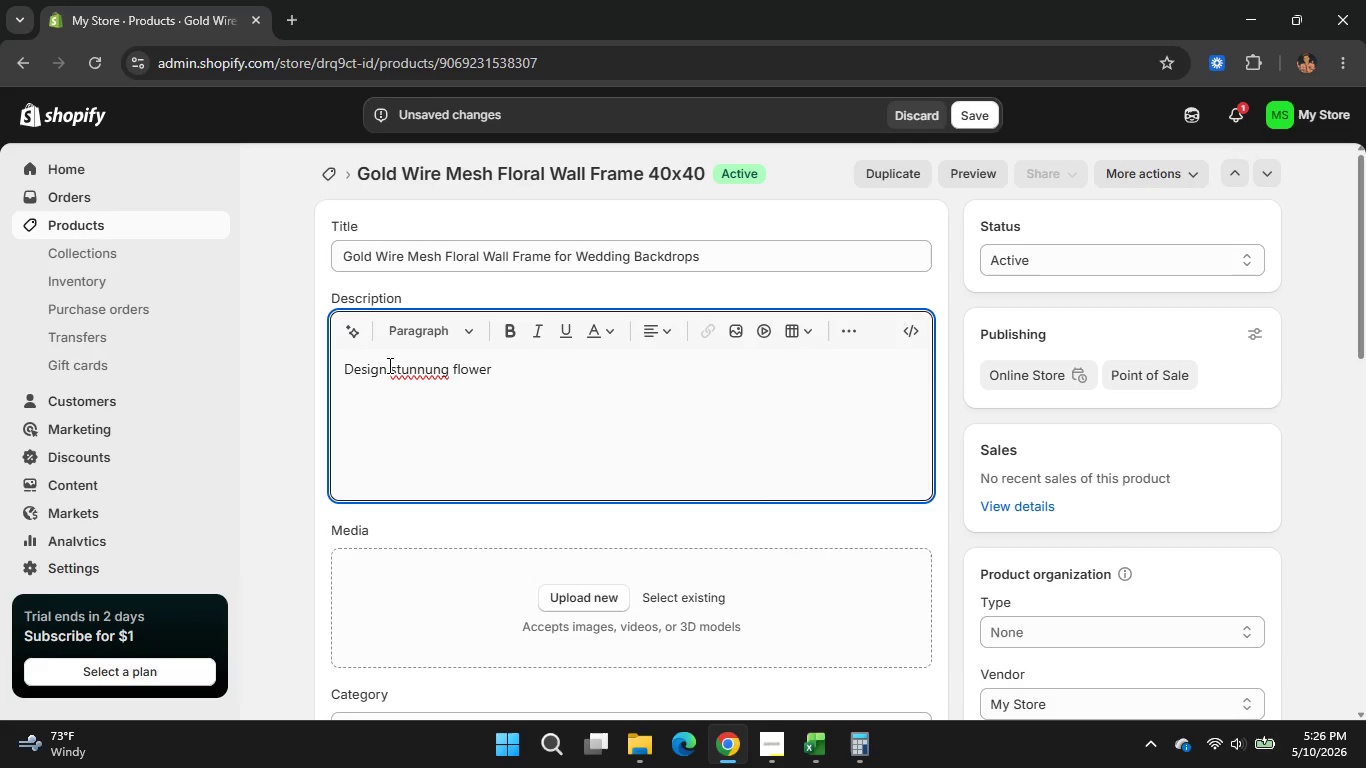 
hold_key(key=ArrowLeft, duration=2.16)
 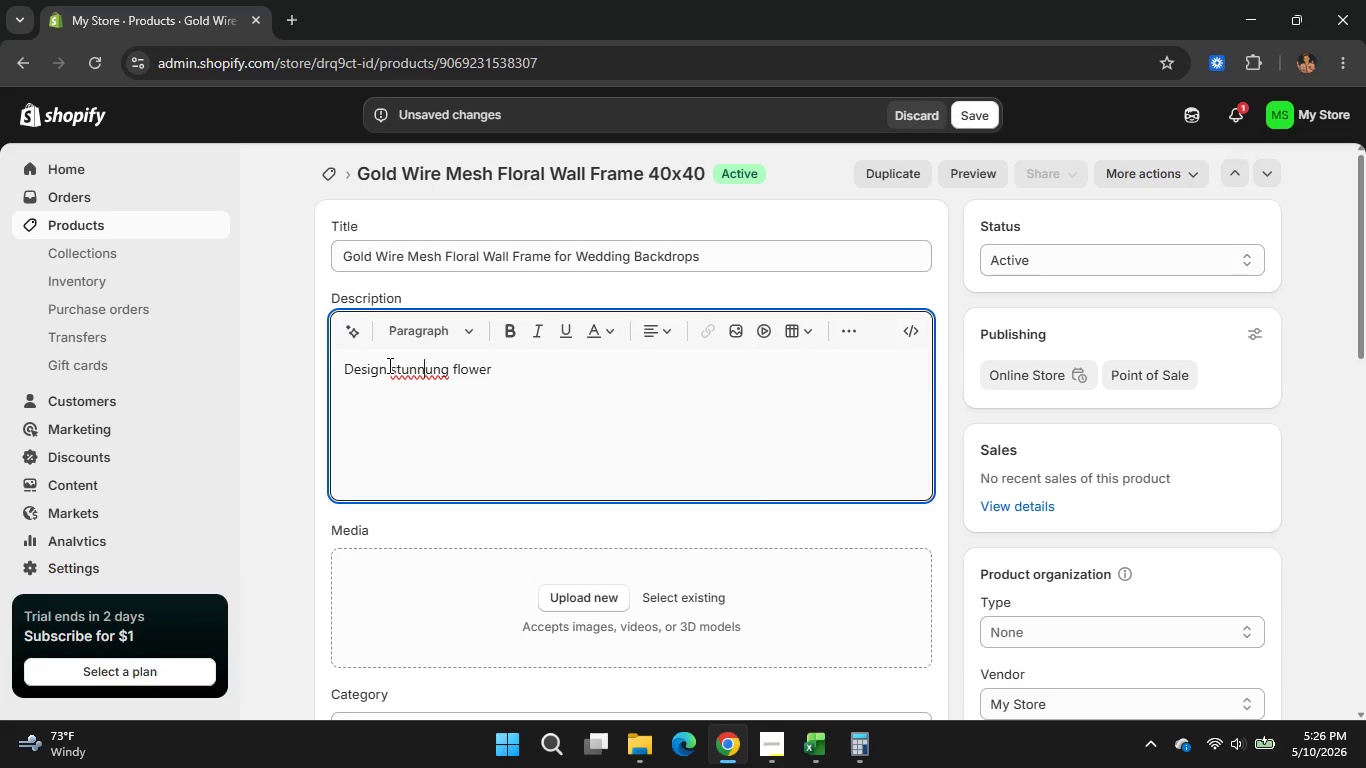 
key(ArrowLeft)
 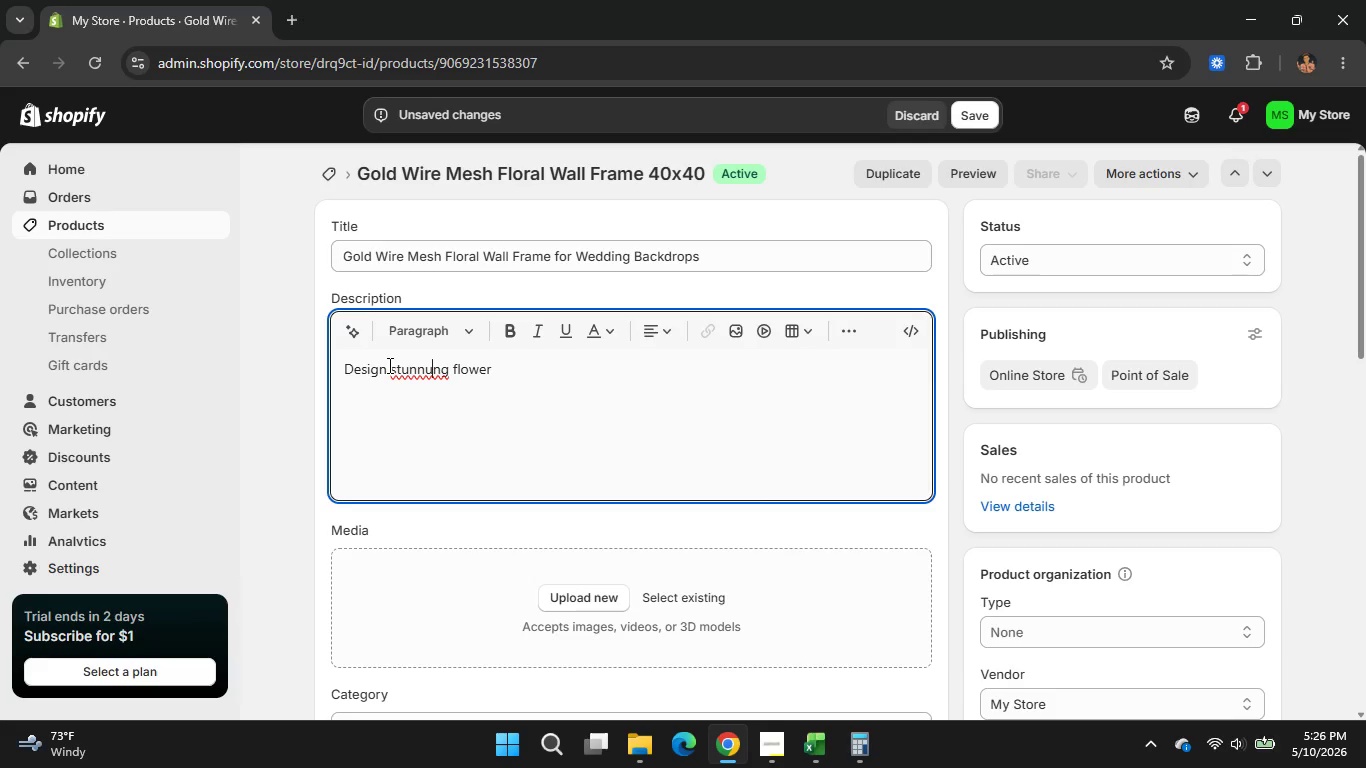 
key(ArrowRight)
 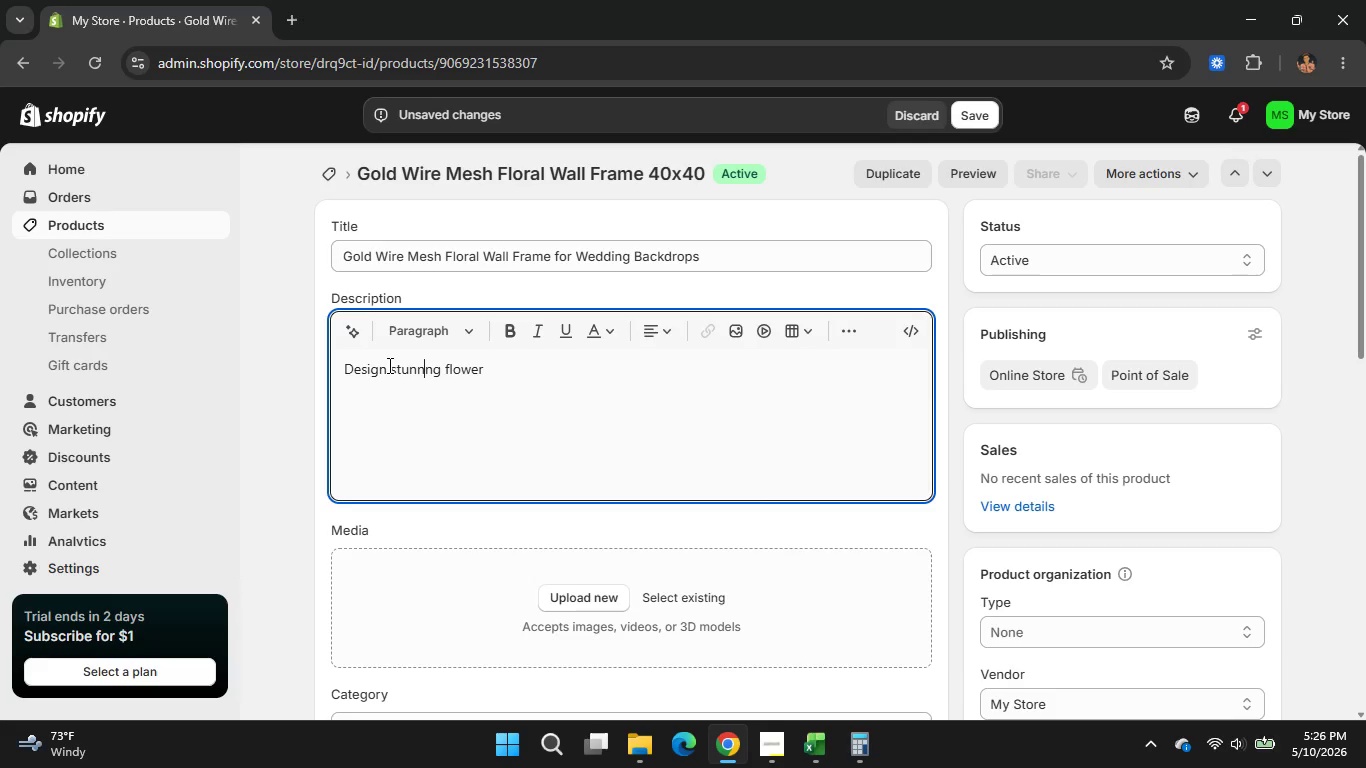 
key(Backspace)
type(in)
key(Backspace)
 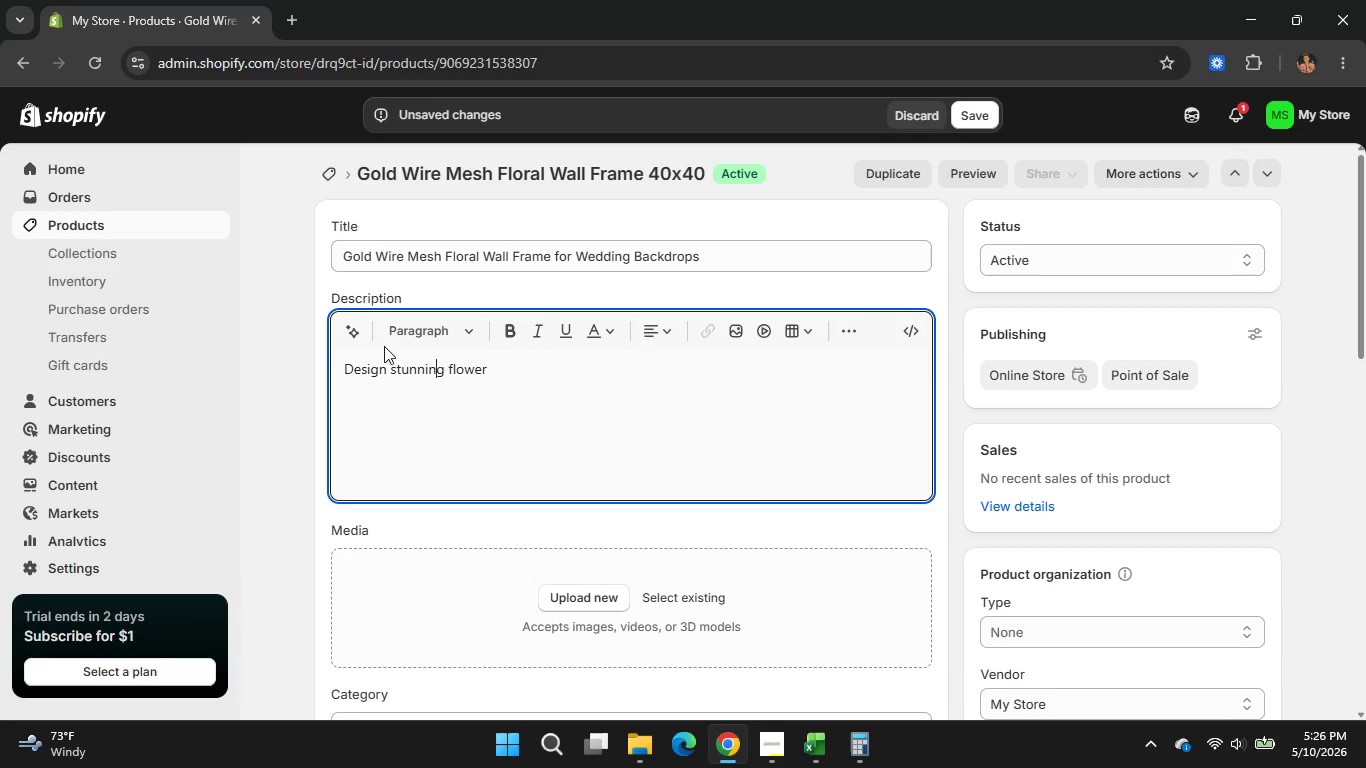 
hold_key(key=ArrowRight, duration=1.02)
 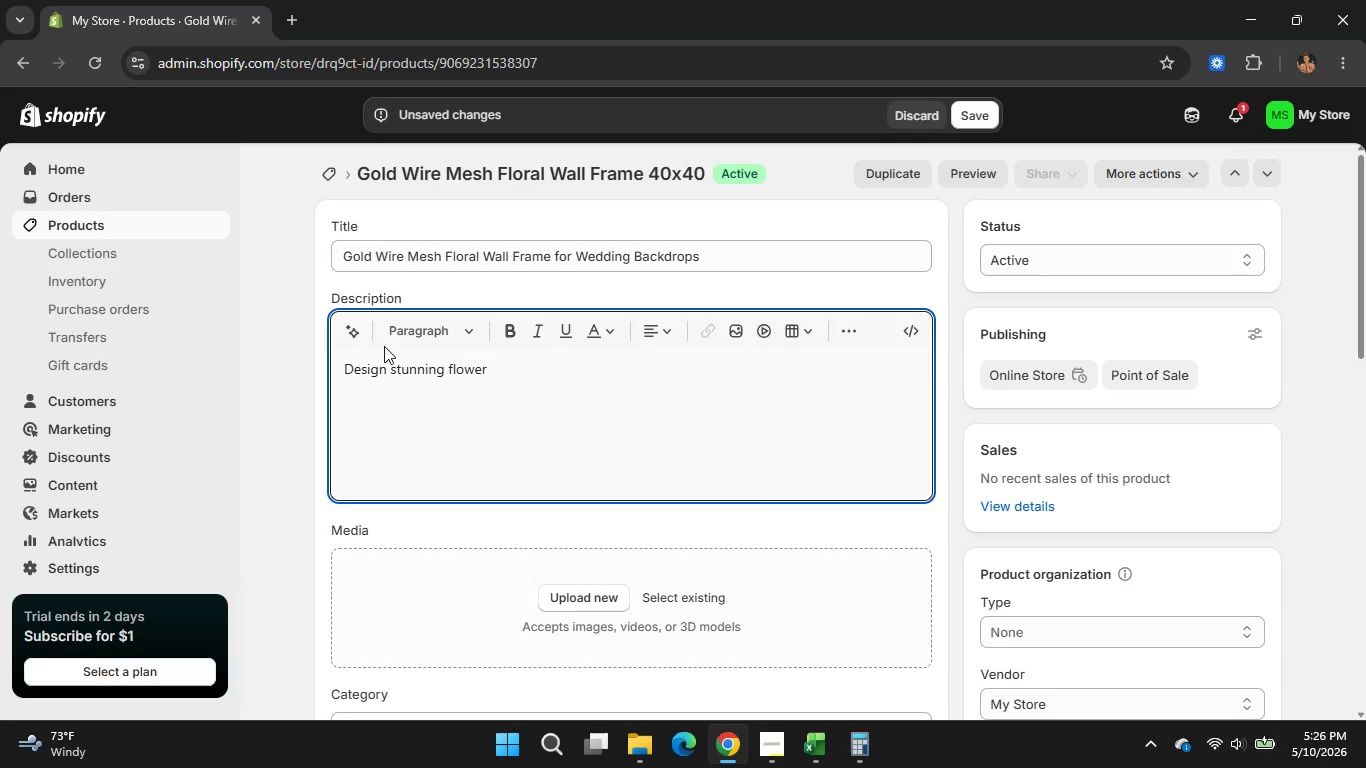 
type(walls and e)
 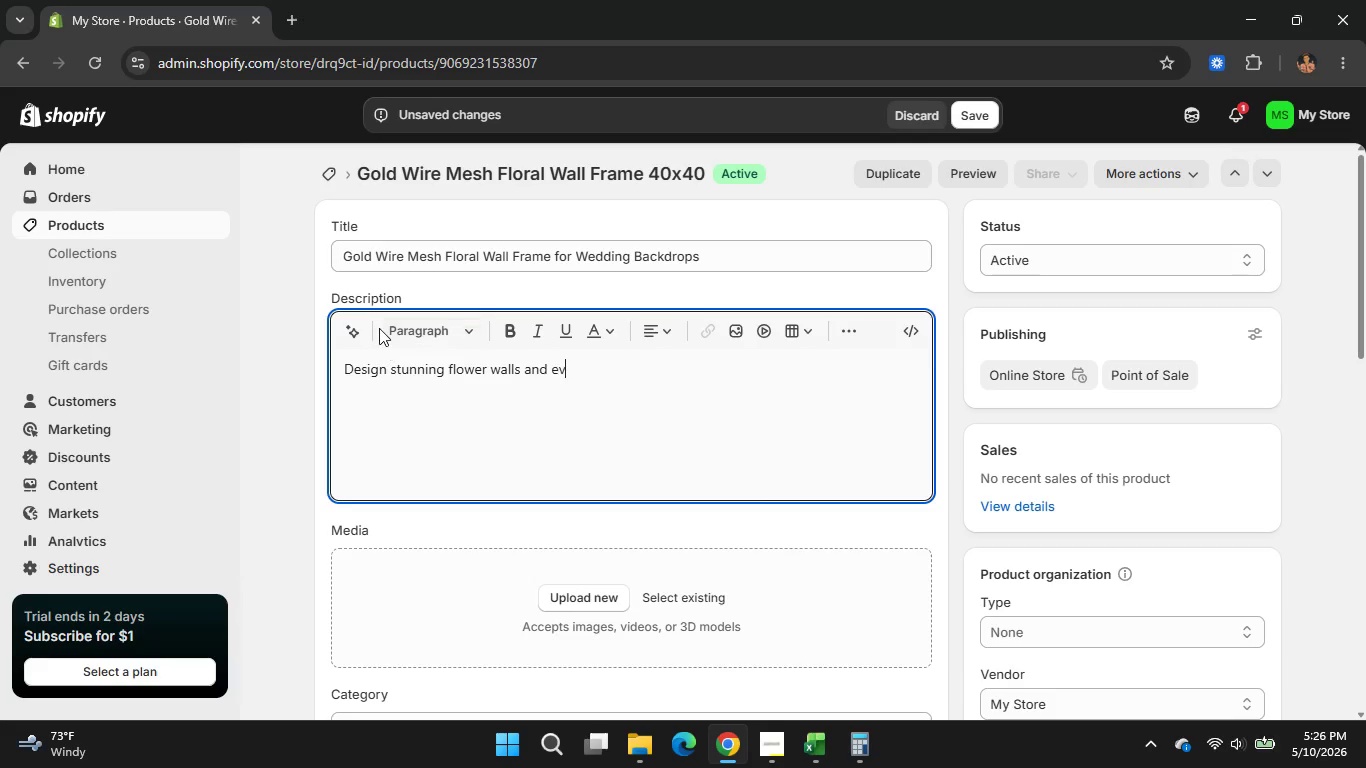 
type(vent )
 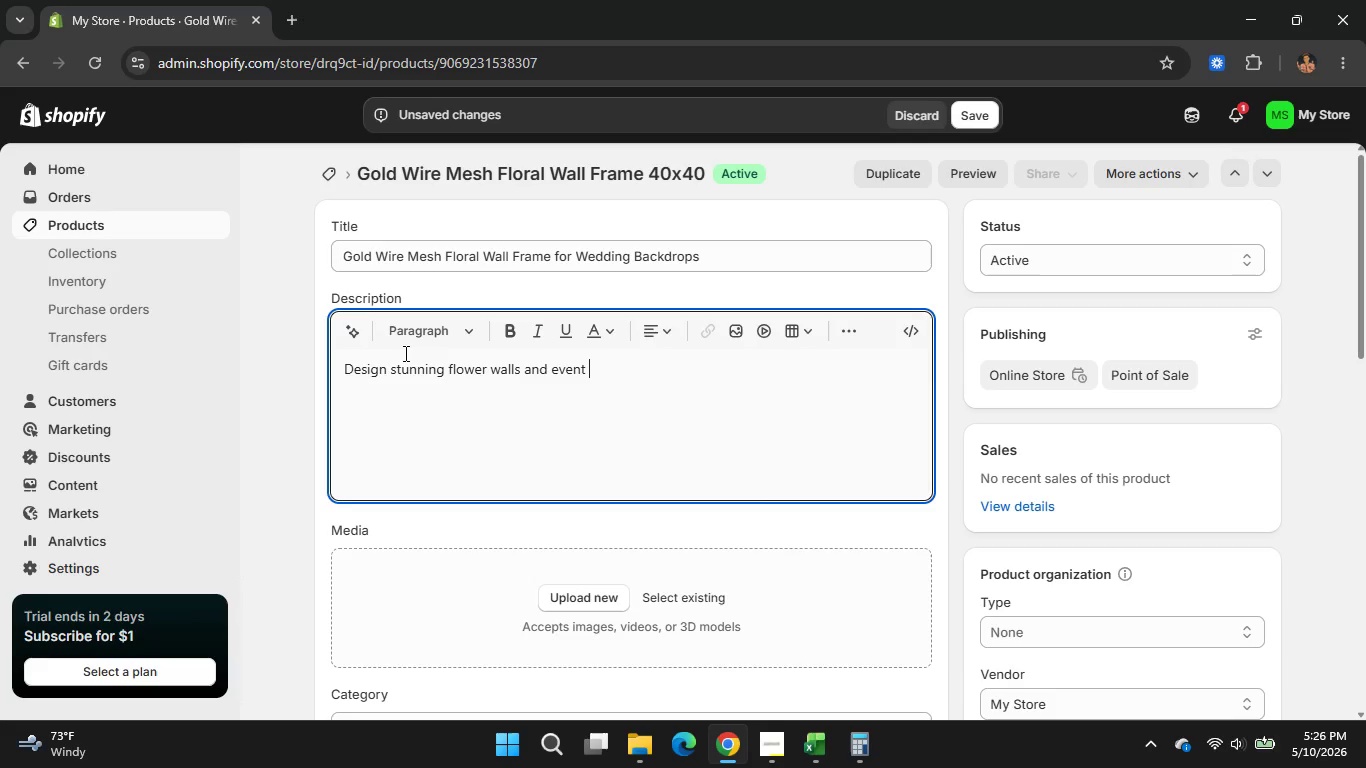 
wait(5.42)
 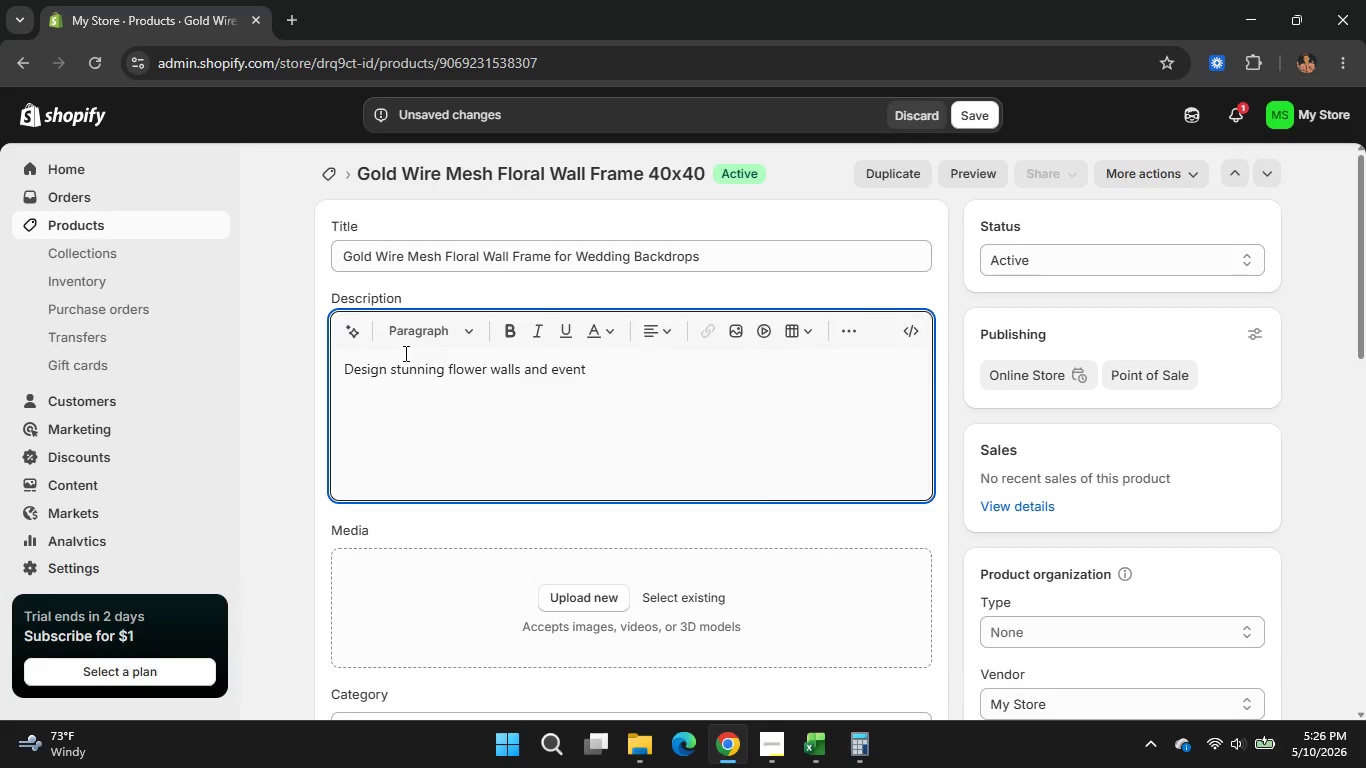 
type(backdrops with )
 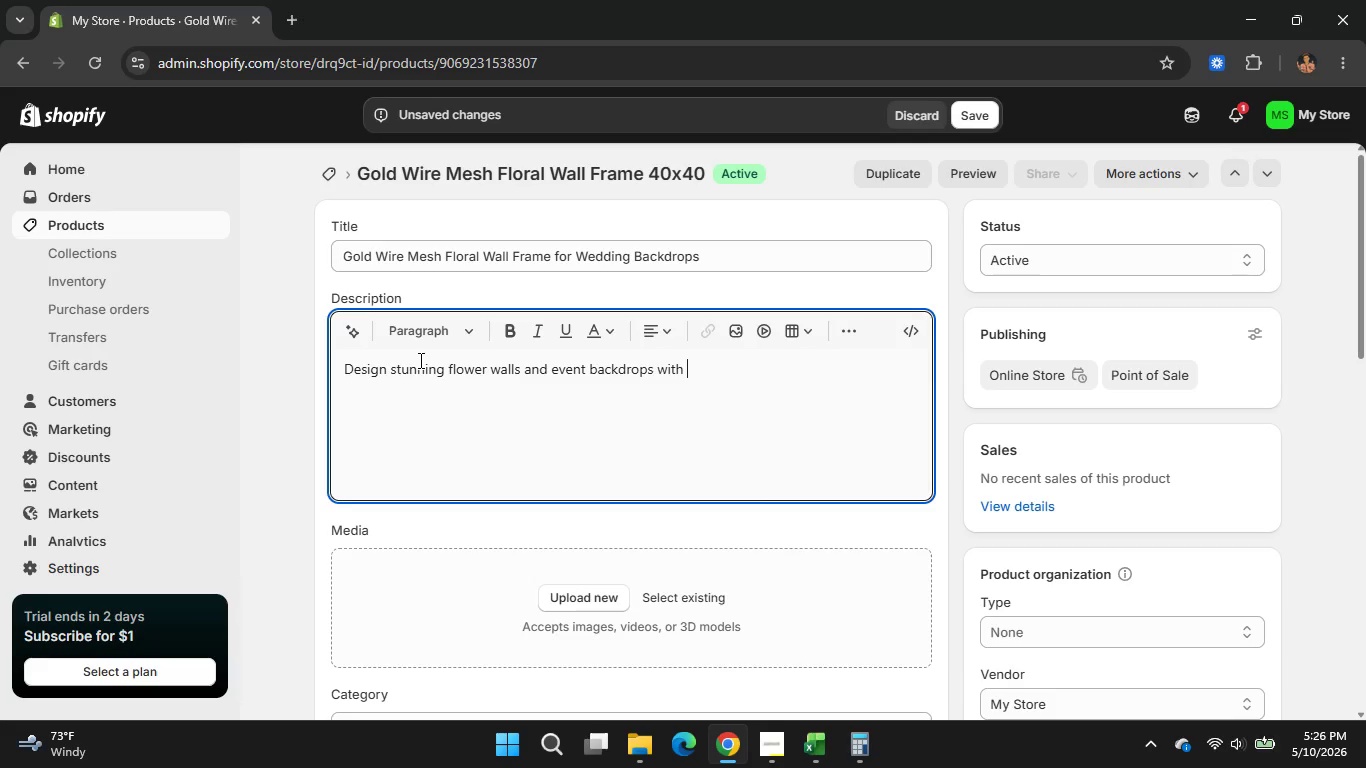 
type(this gold wire )
 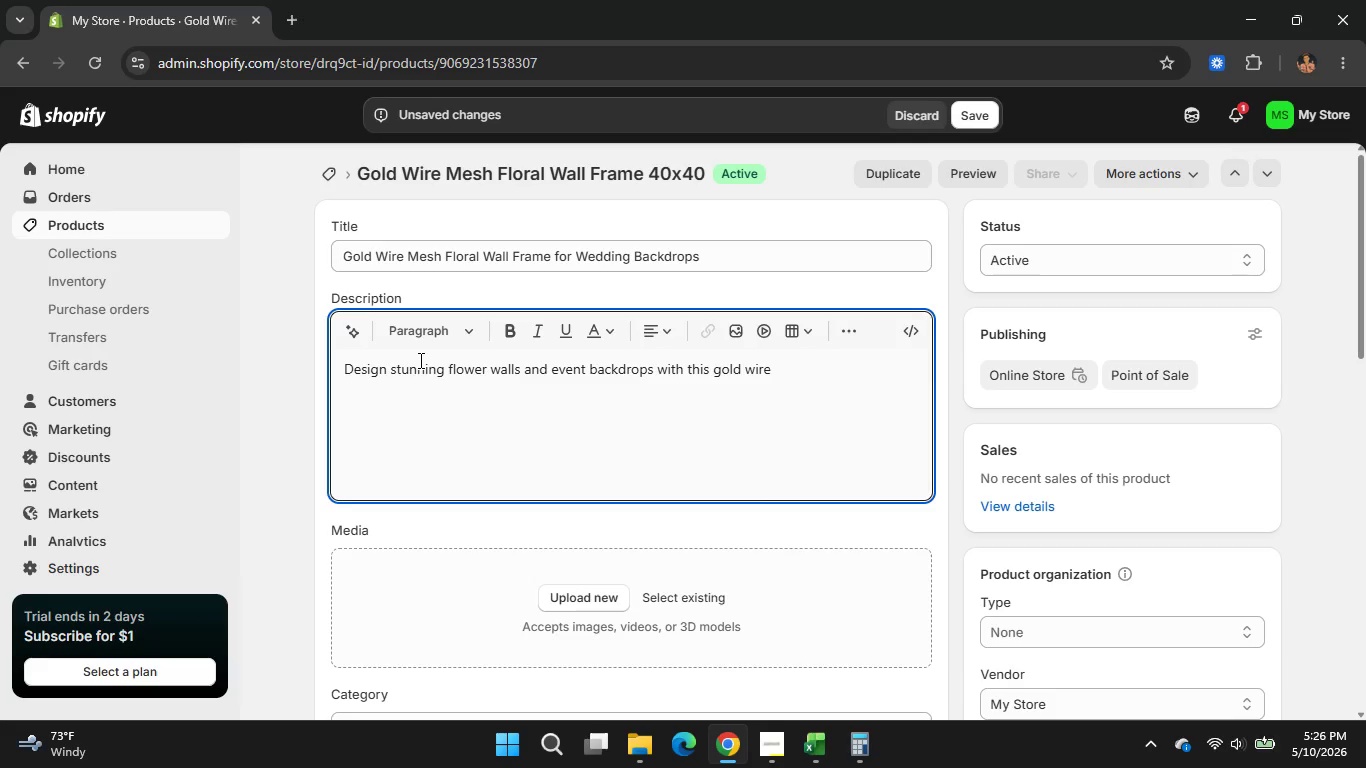 
type(mesh frame )
 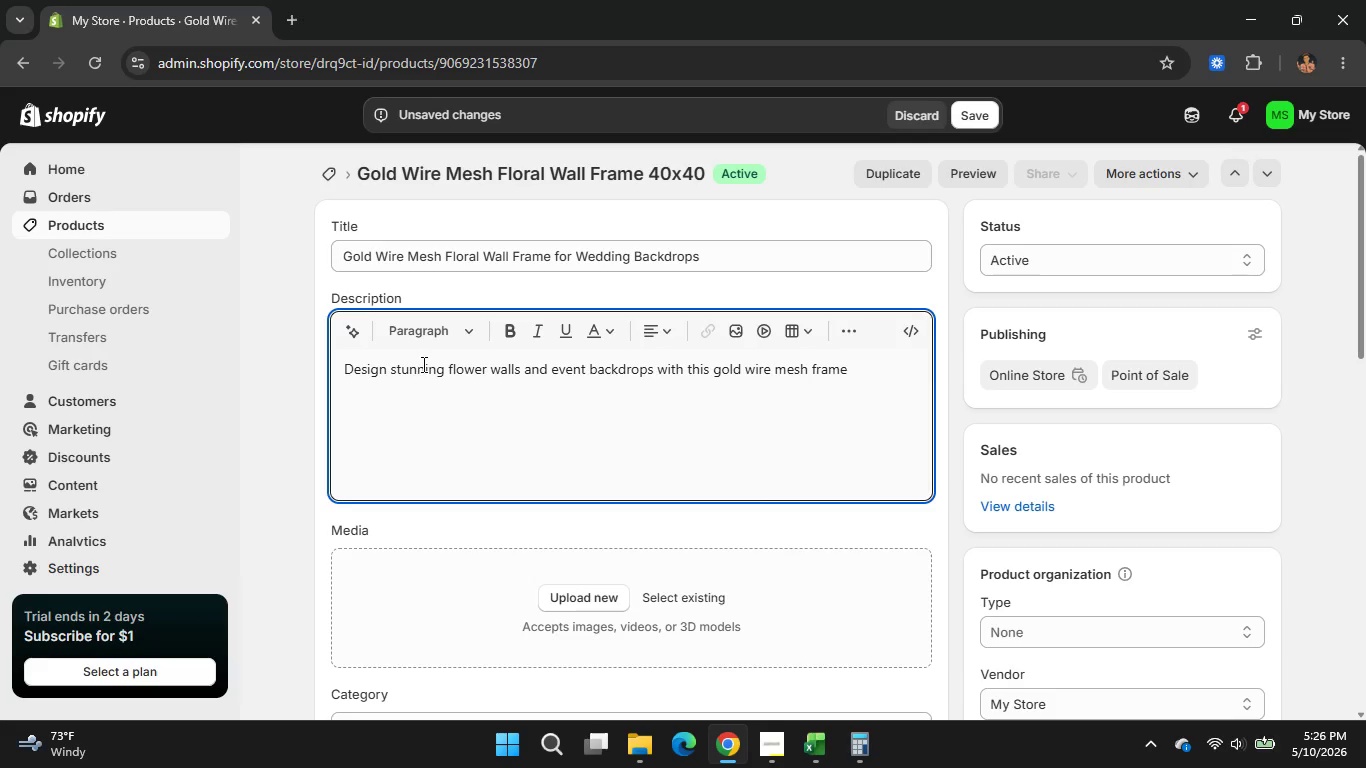 
wait(9.77)
 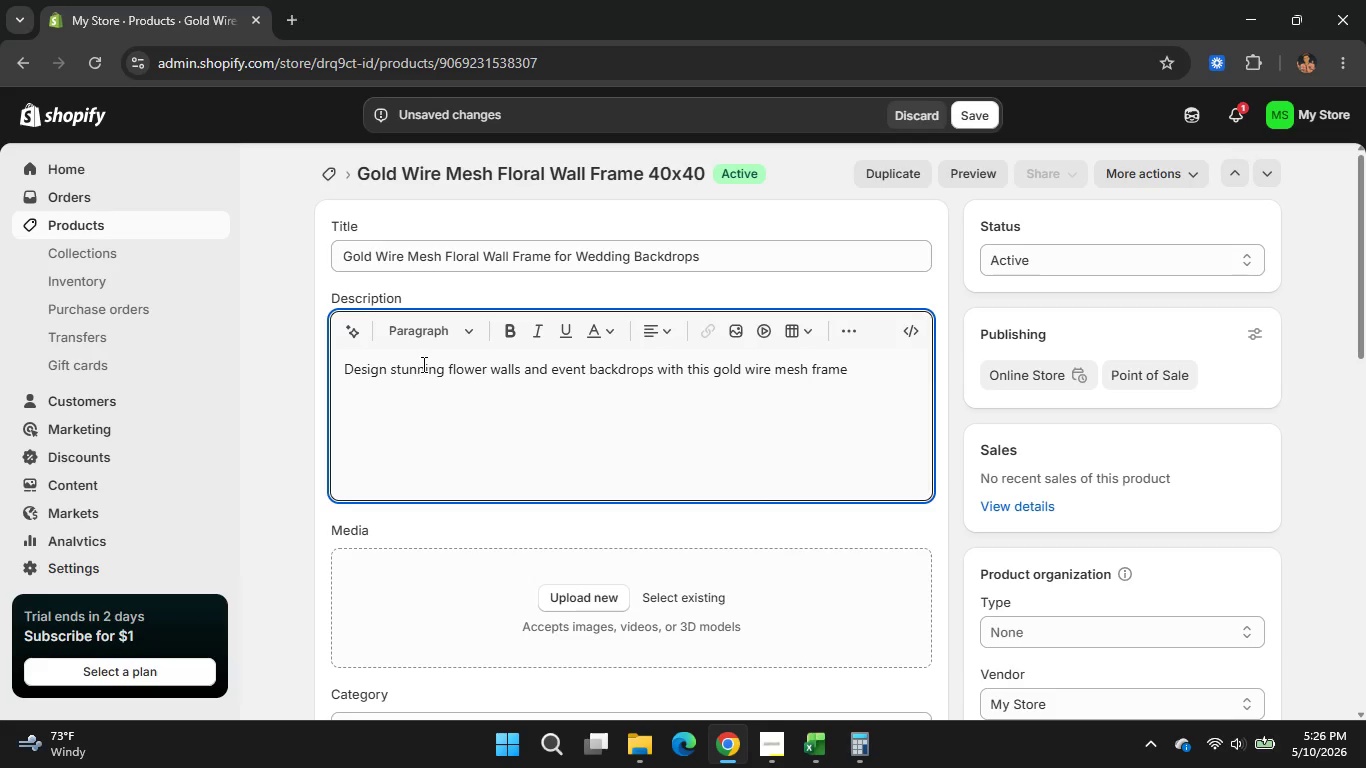 
type(for floral )
 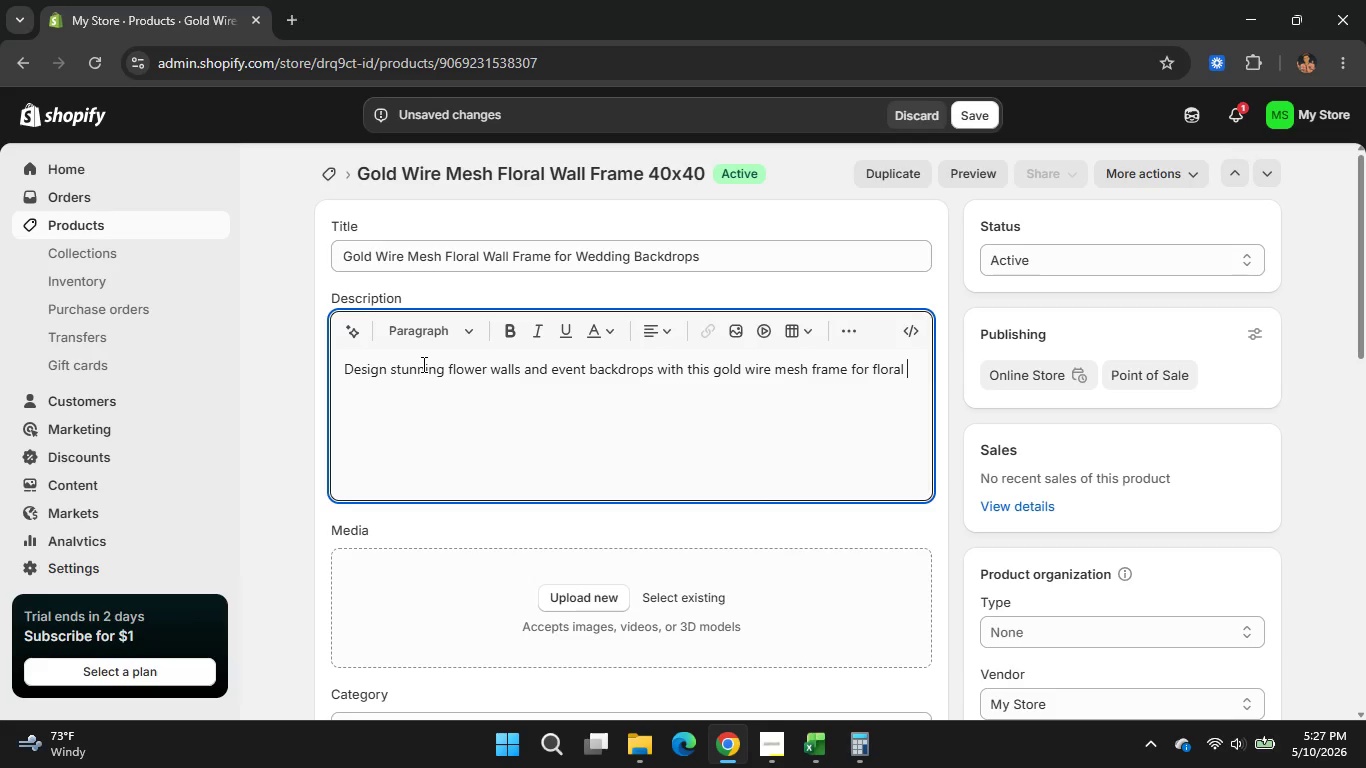 
wait(5.08)
 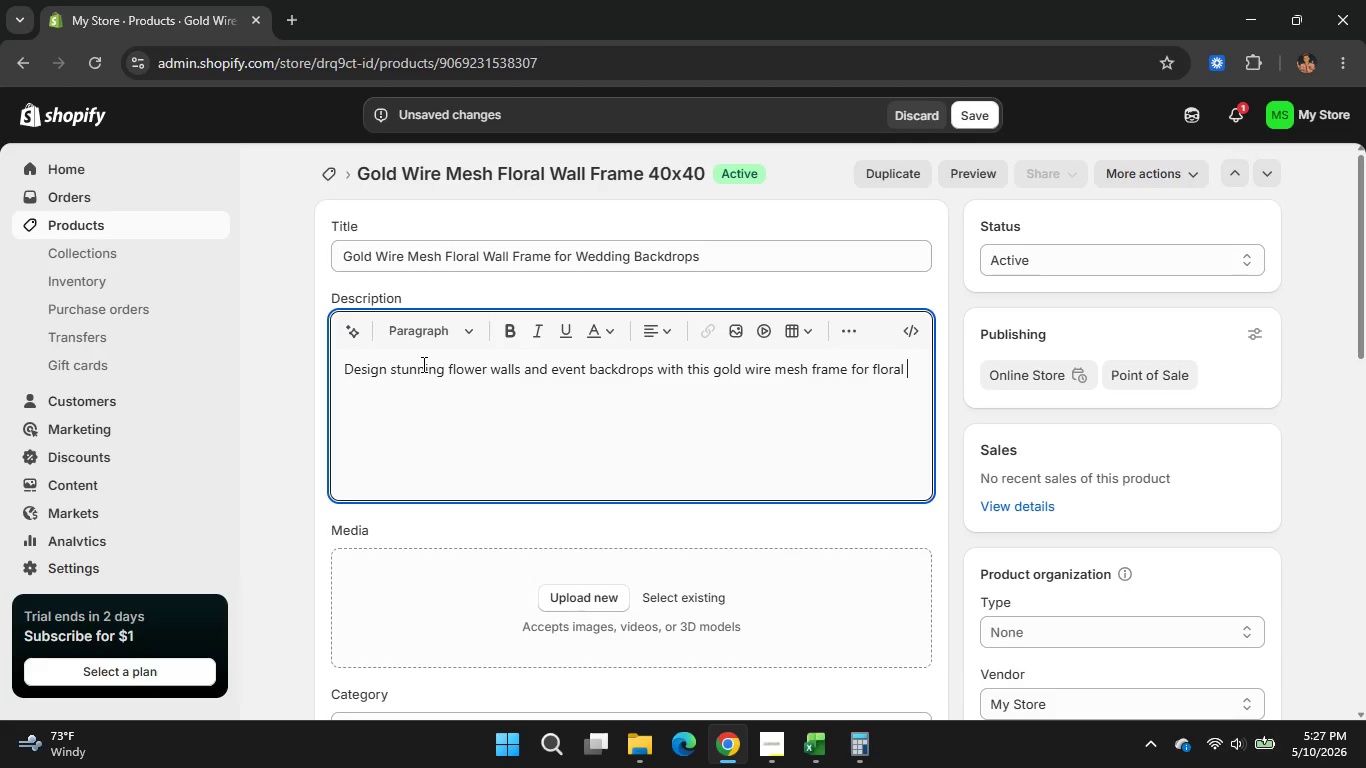 
type(install)
 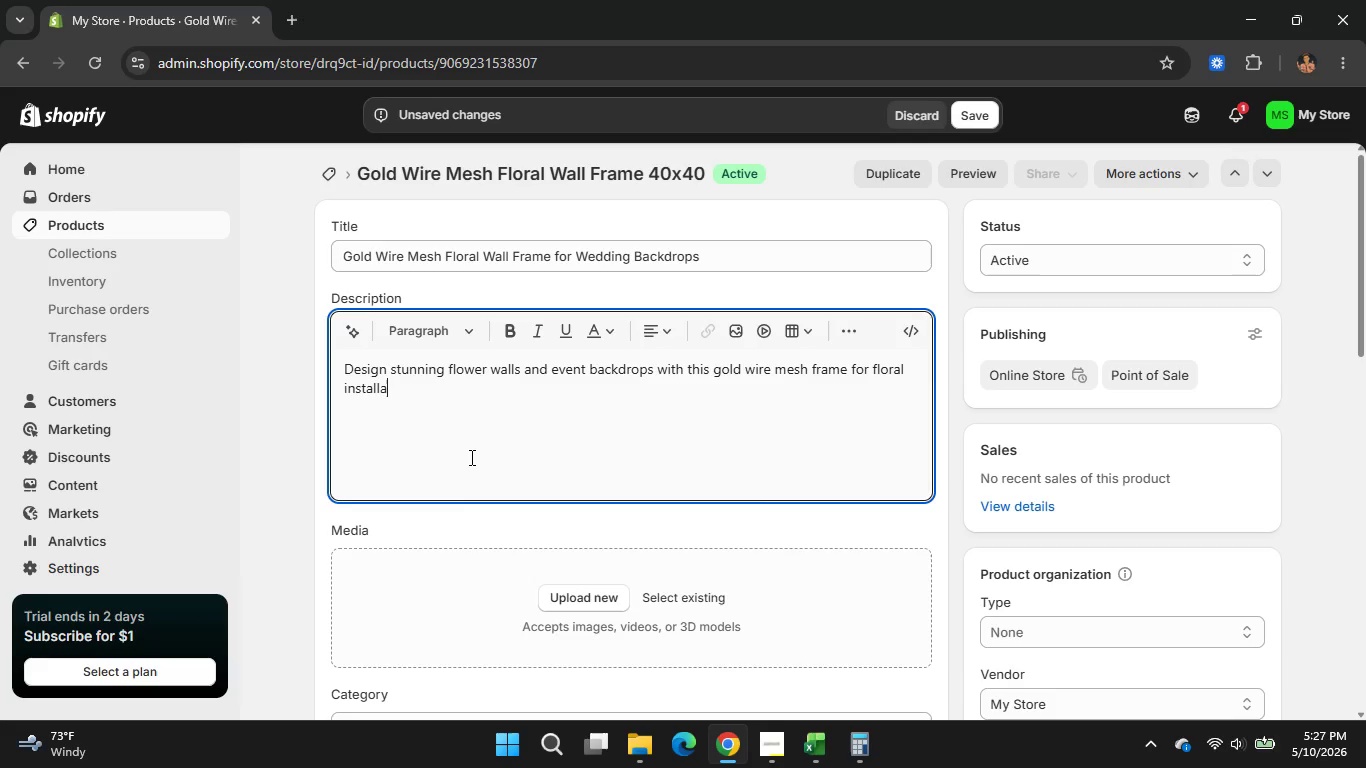 
type(ationa )
key(Backspace)
key(Backspace)
type( and signage )
 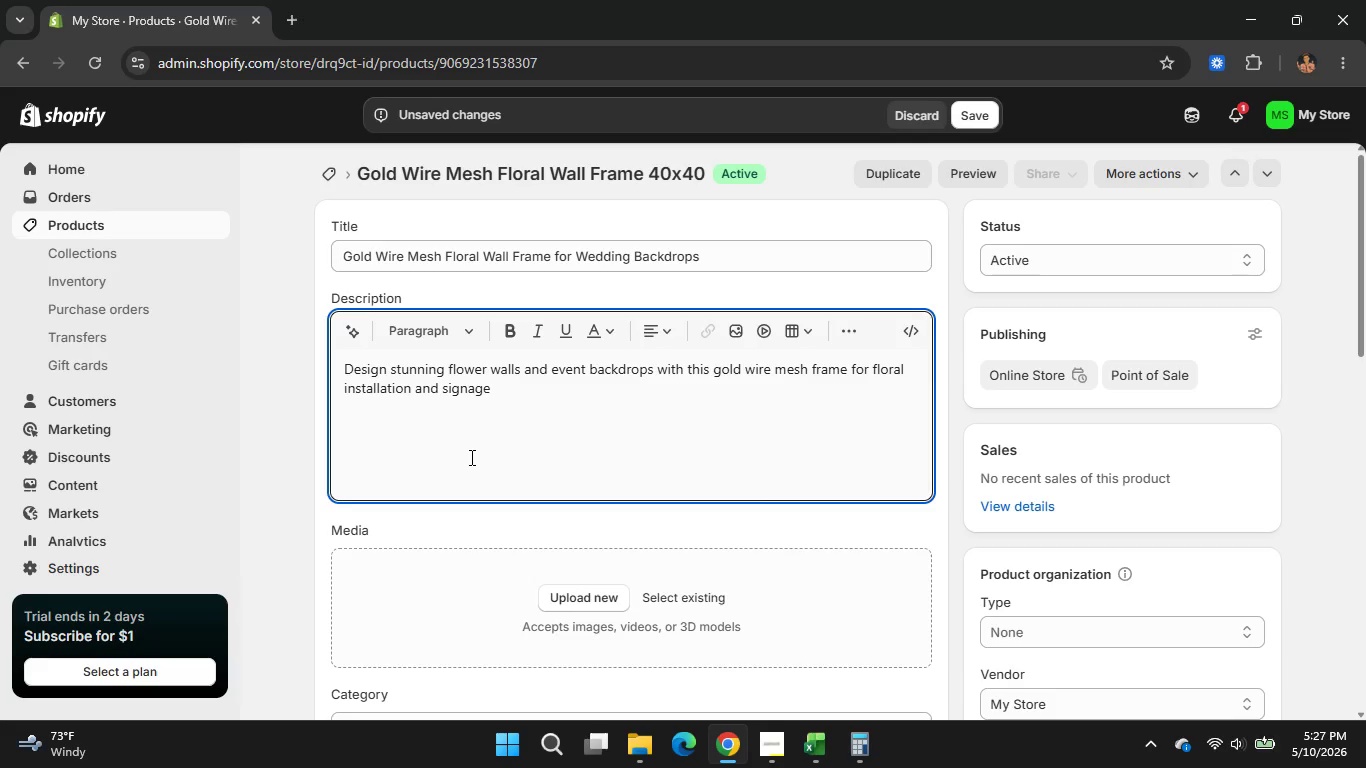 
type(dispa)
key(Backspace)
type(lays)
 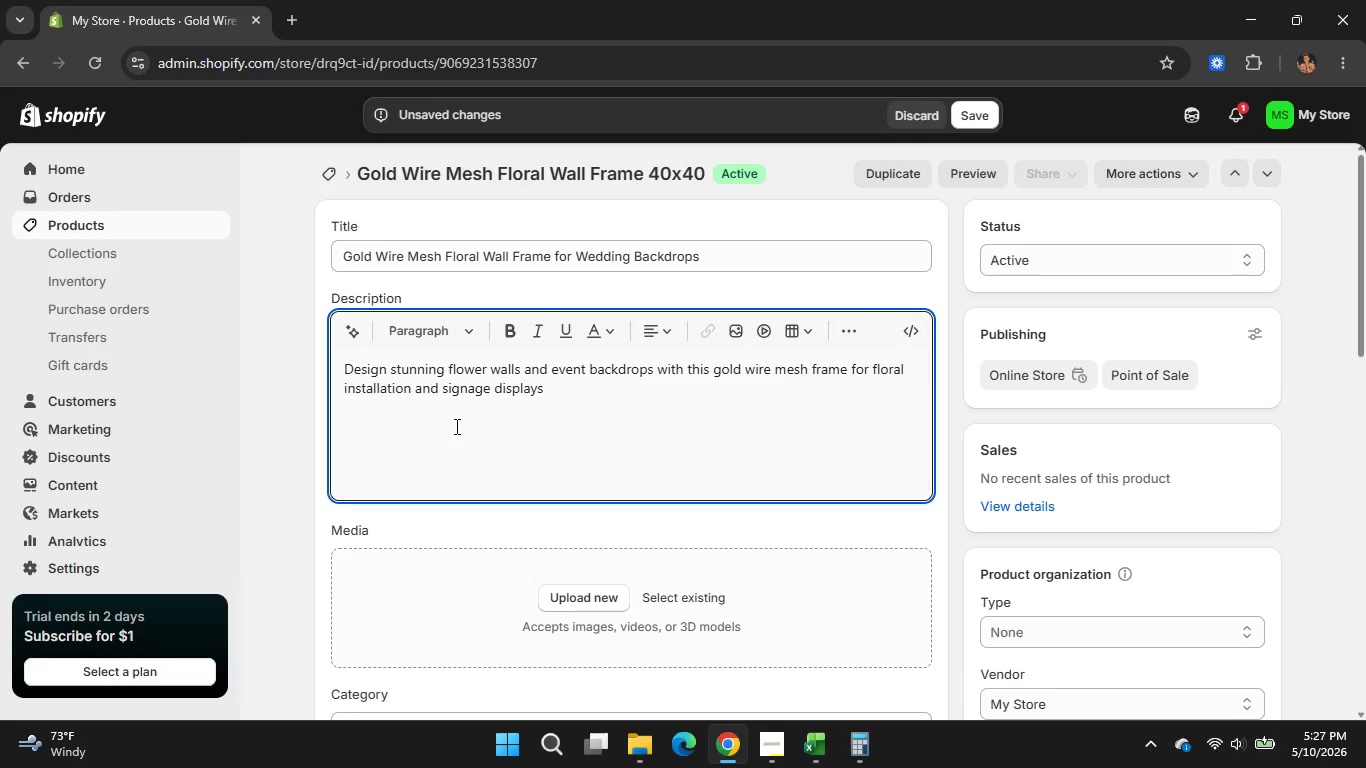 
key(Period)
 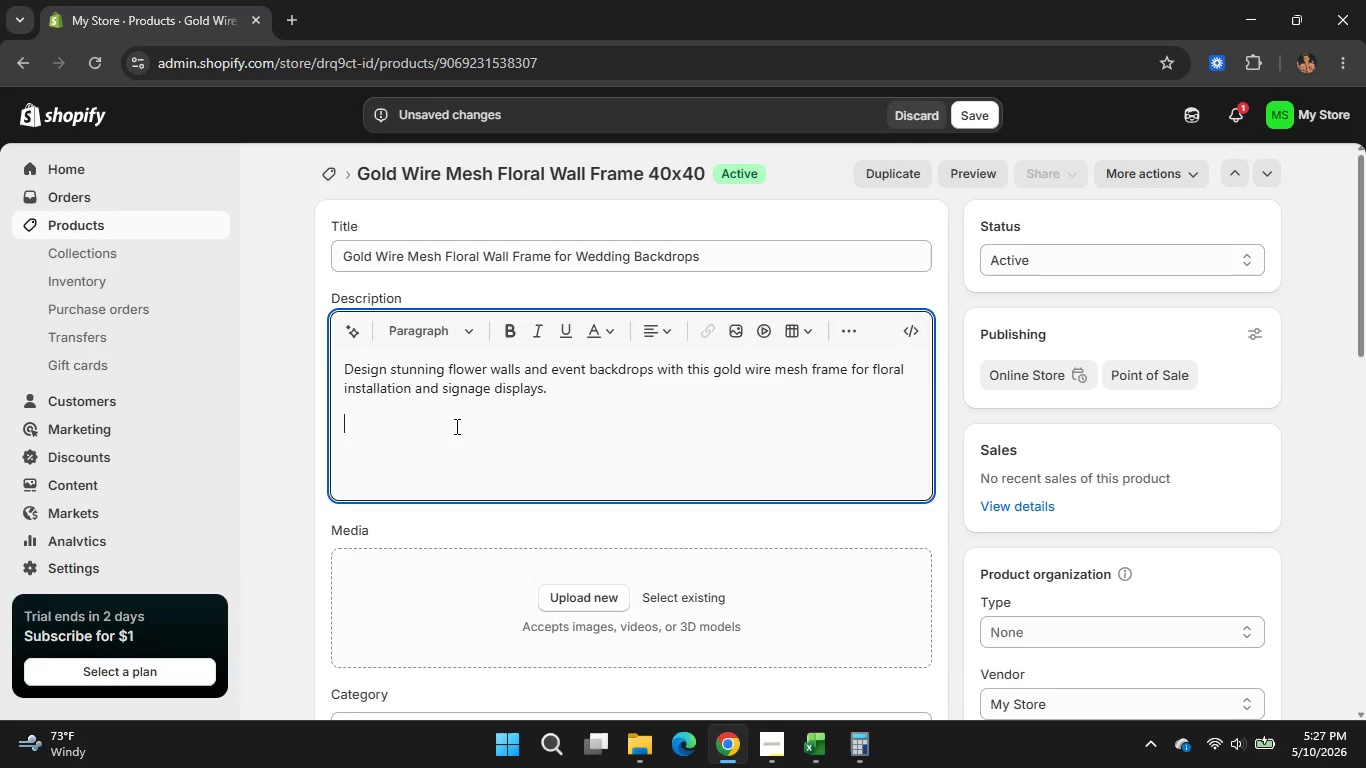 
key(Enter)
 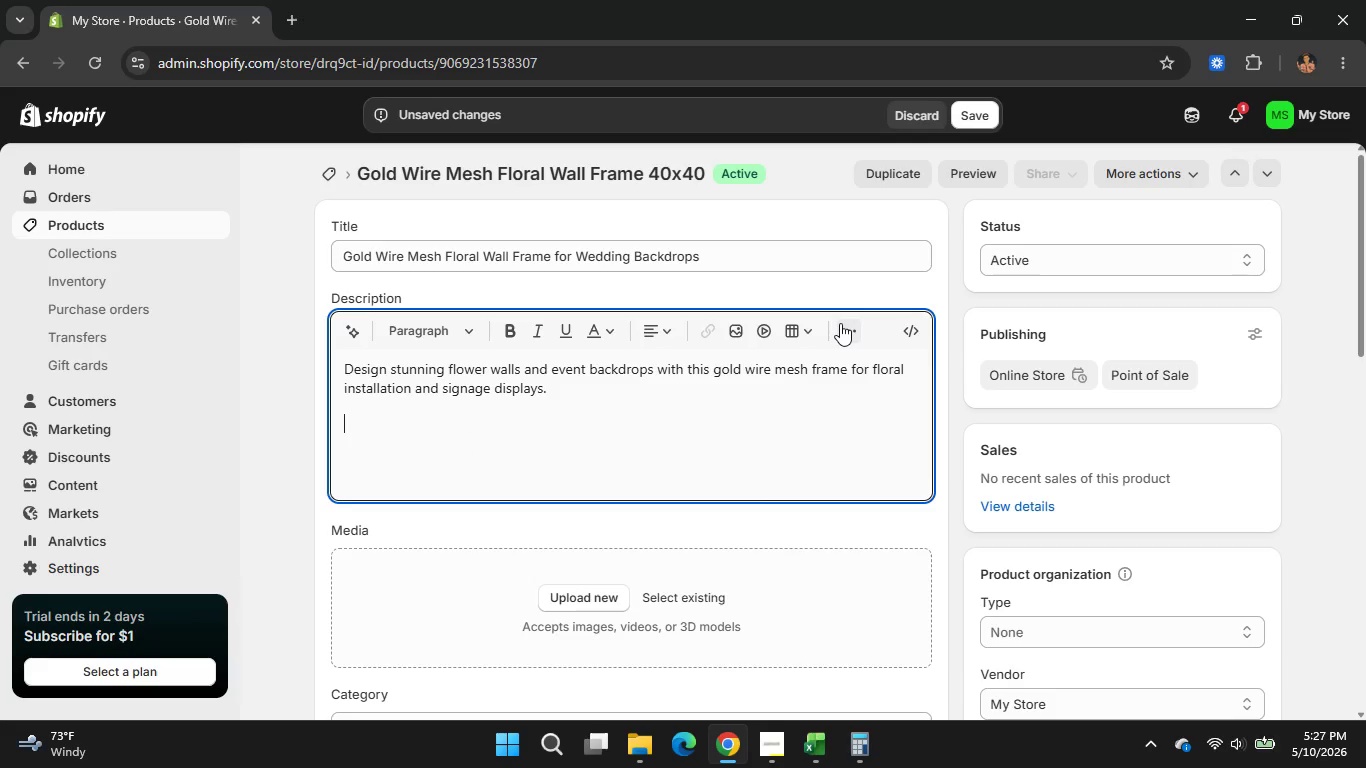 
left_click([840, 323])
 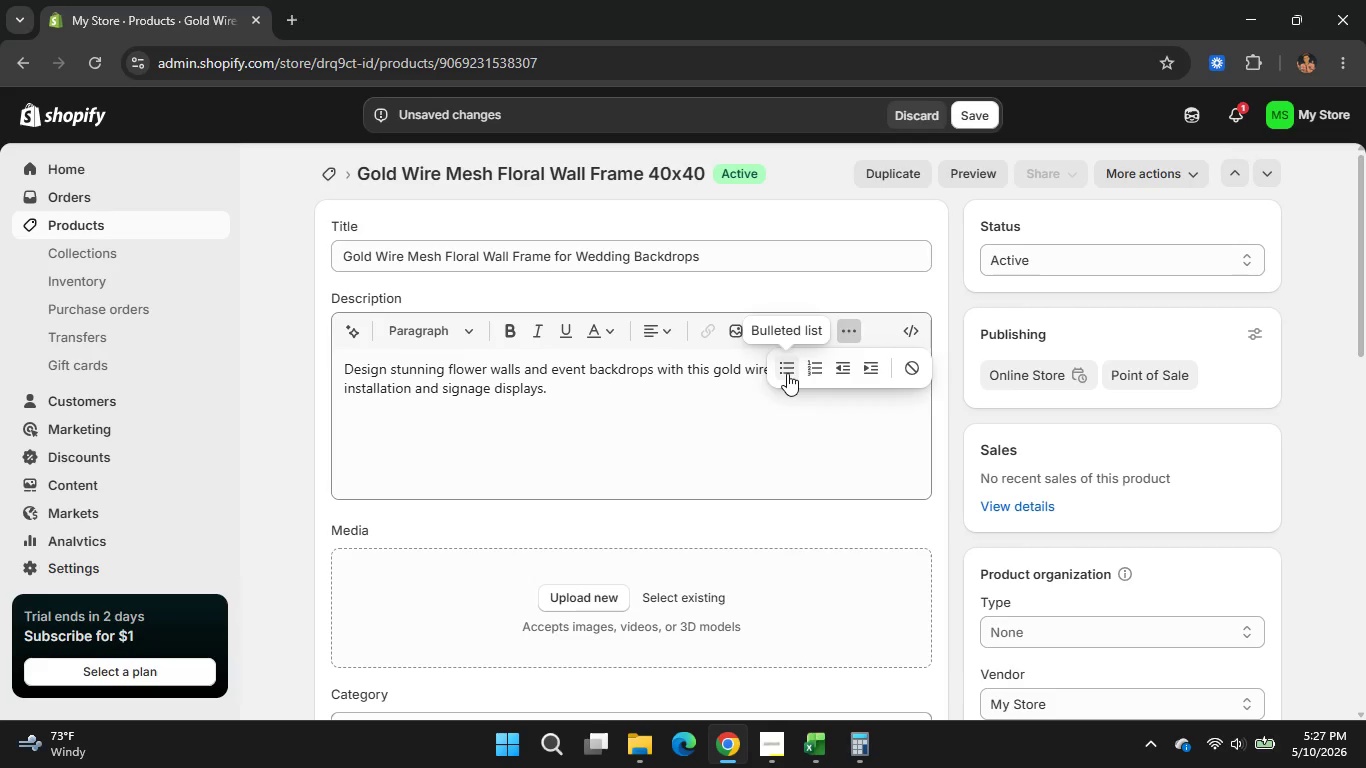 
left_click([787, 373])
 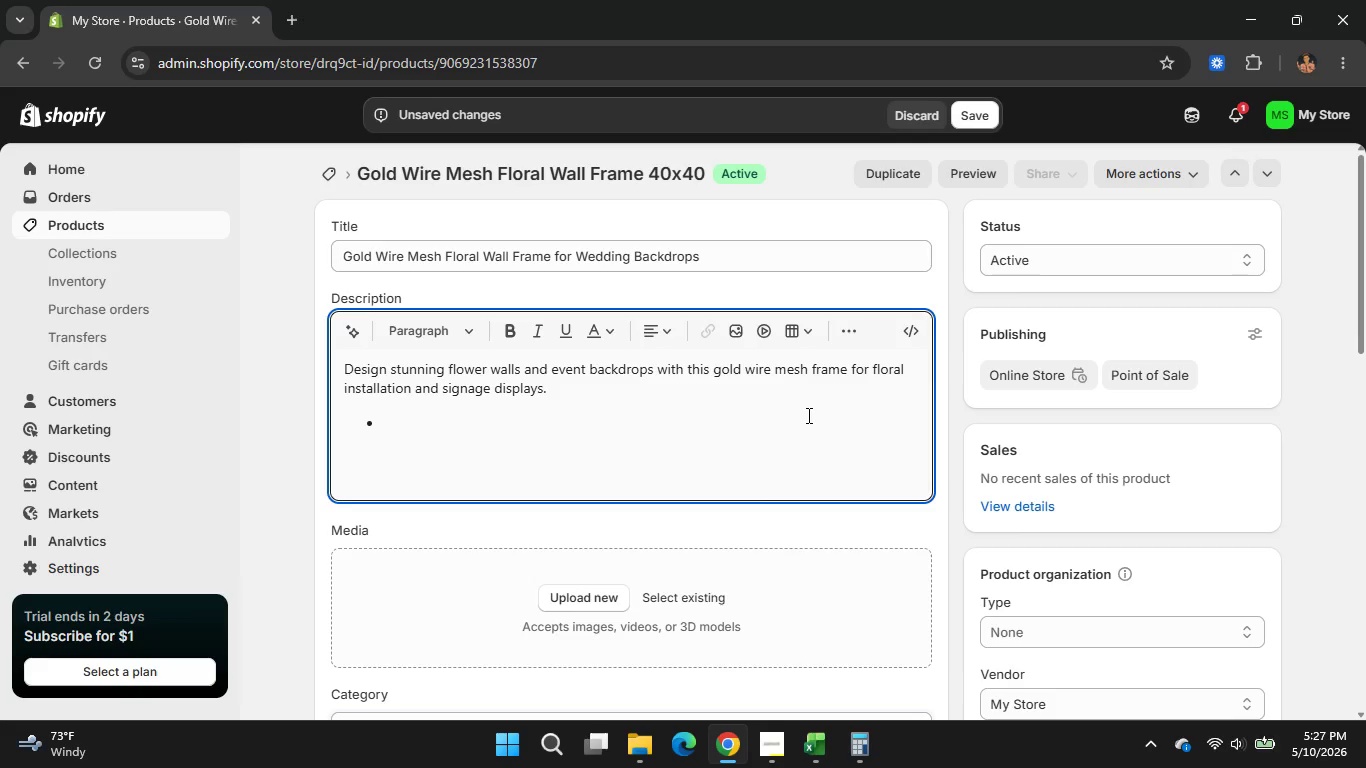 
type(Square mesh gris)
key(Backspace)
type(d )
 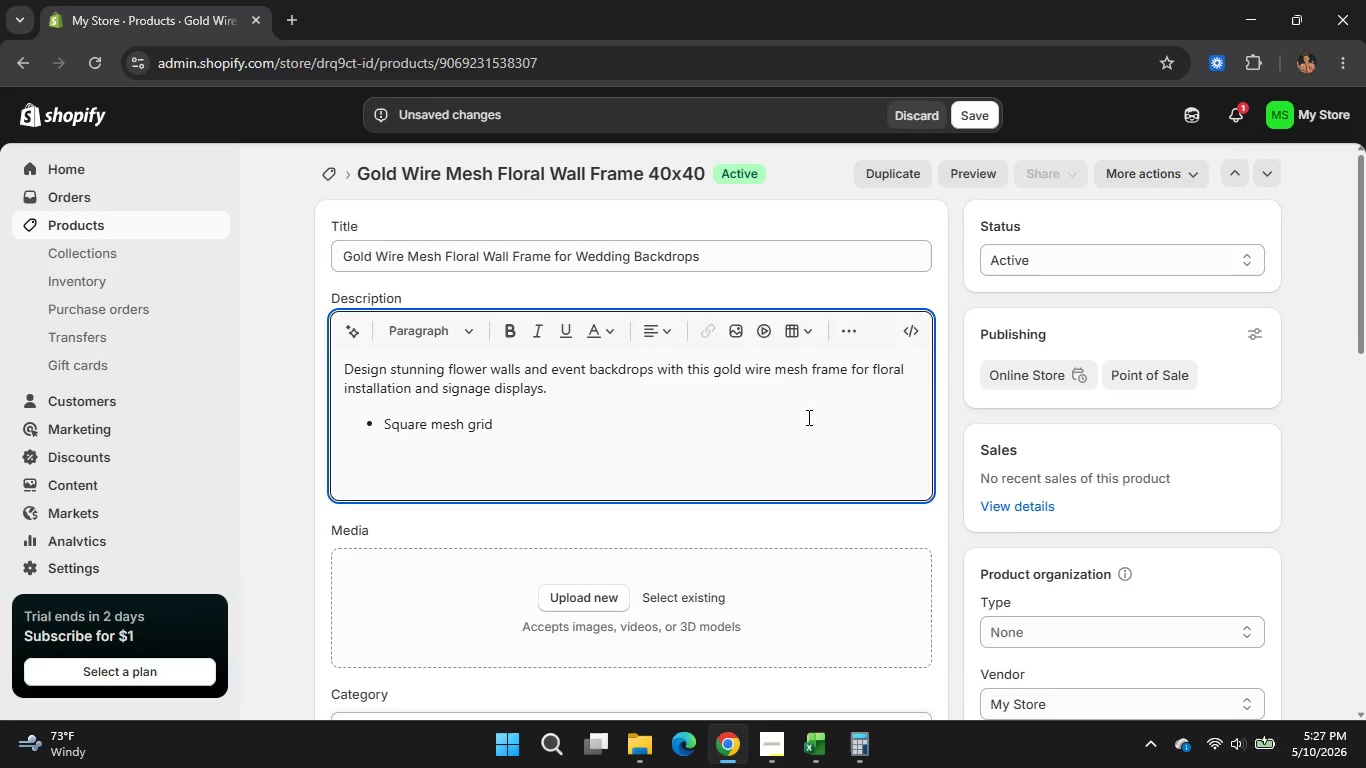 
type(design for easy )
 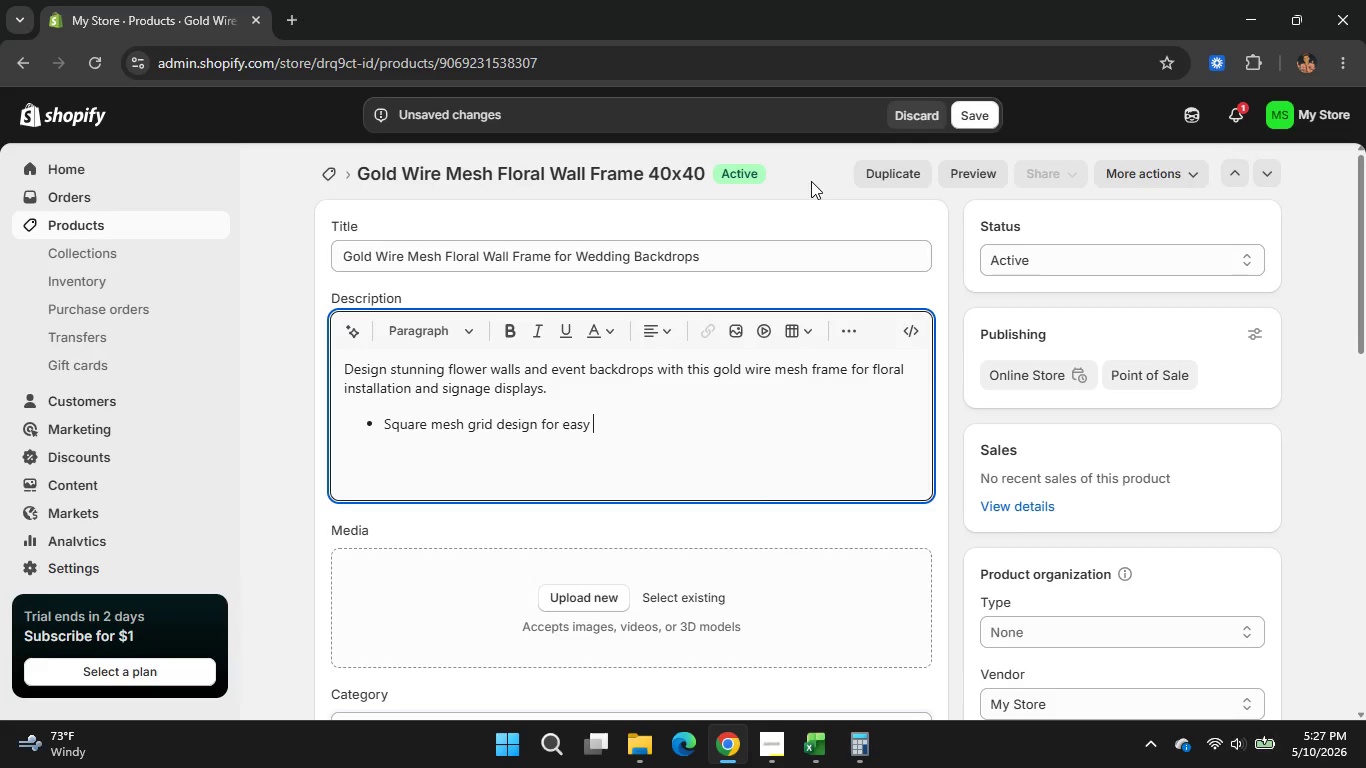 
type(decorating )
 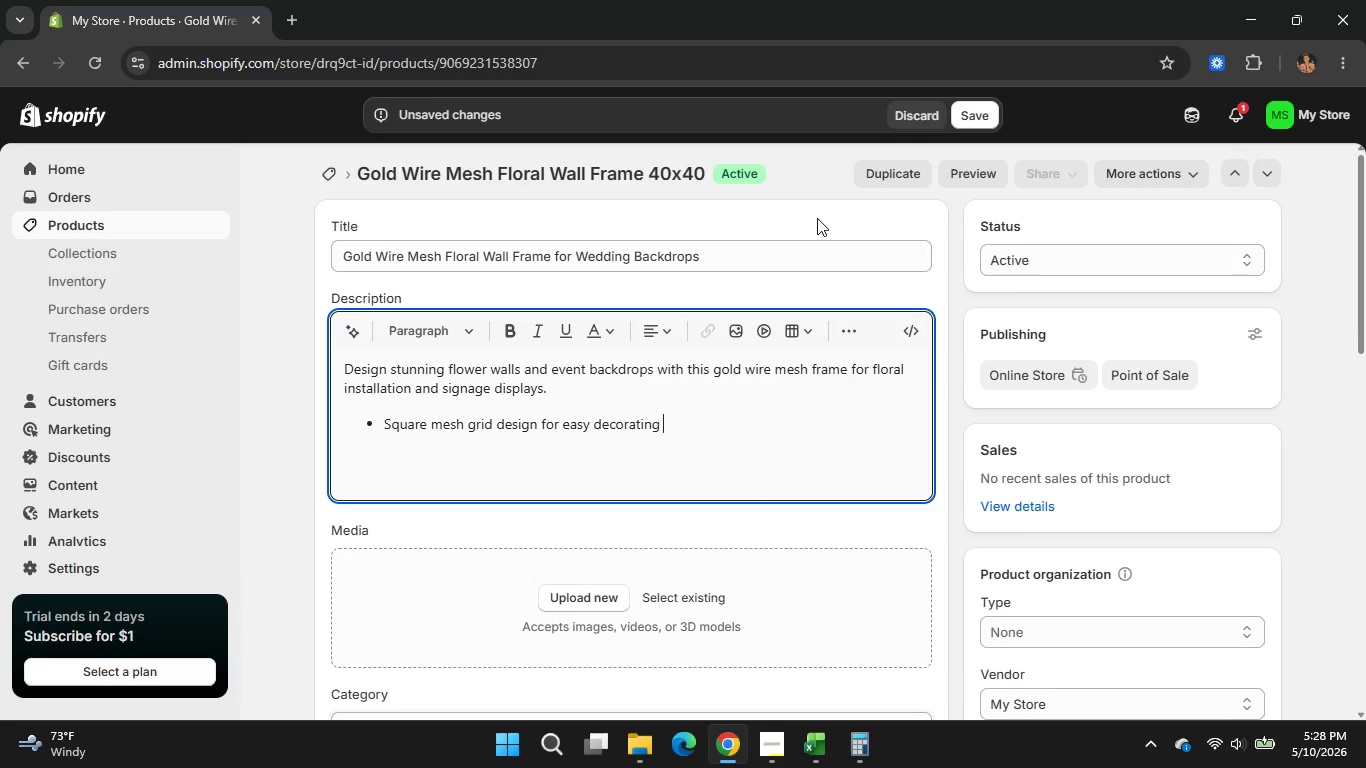 
key(Enter)
 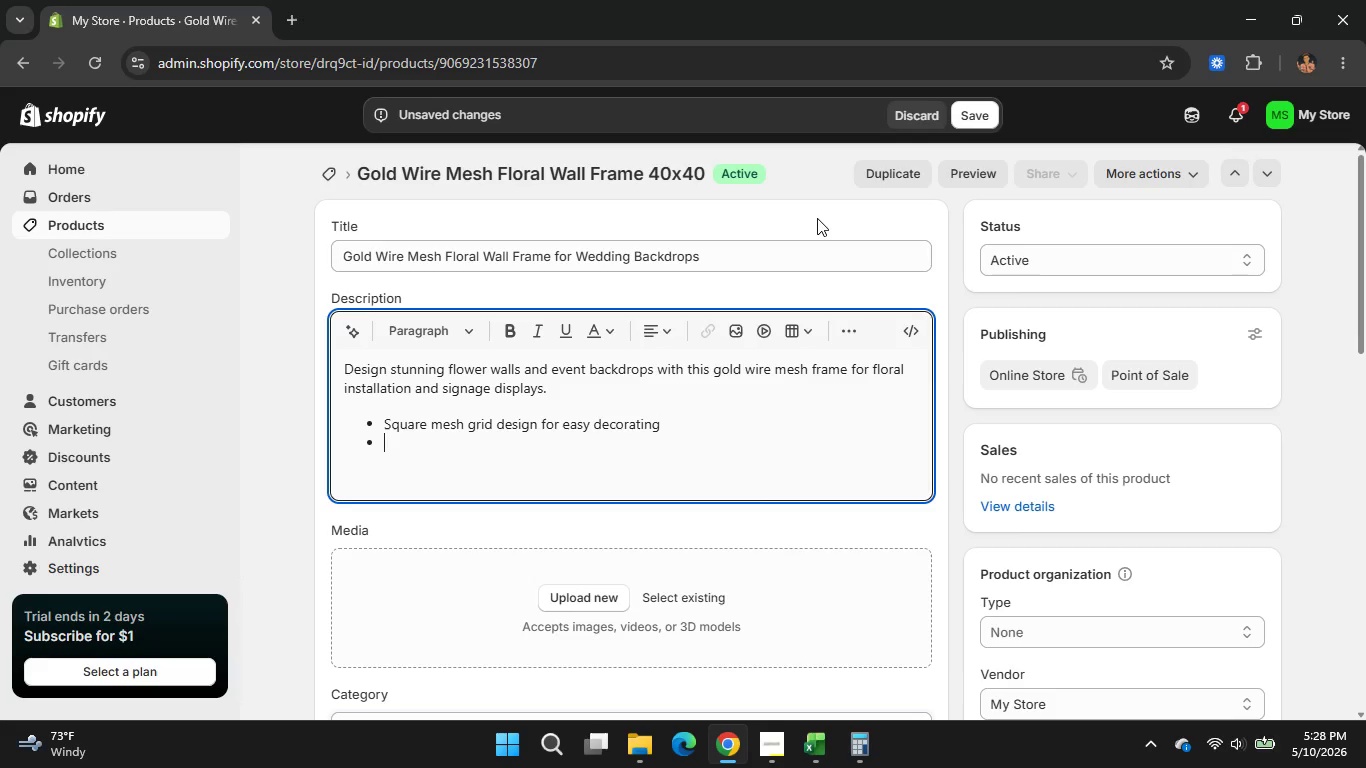 
type(Durable metal frame with )
 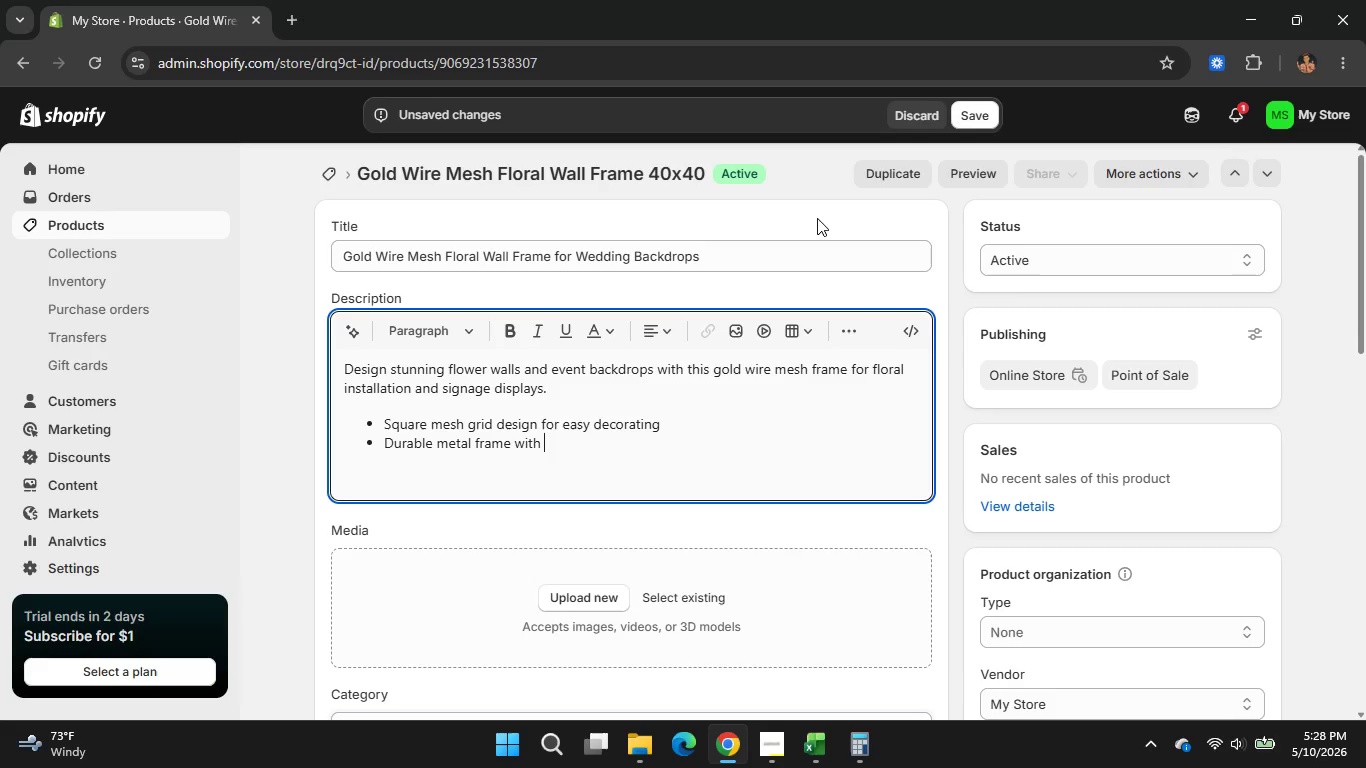 
type(gold finif)
key(Backspace)
type(sh )
 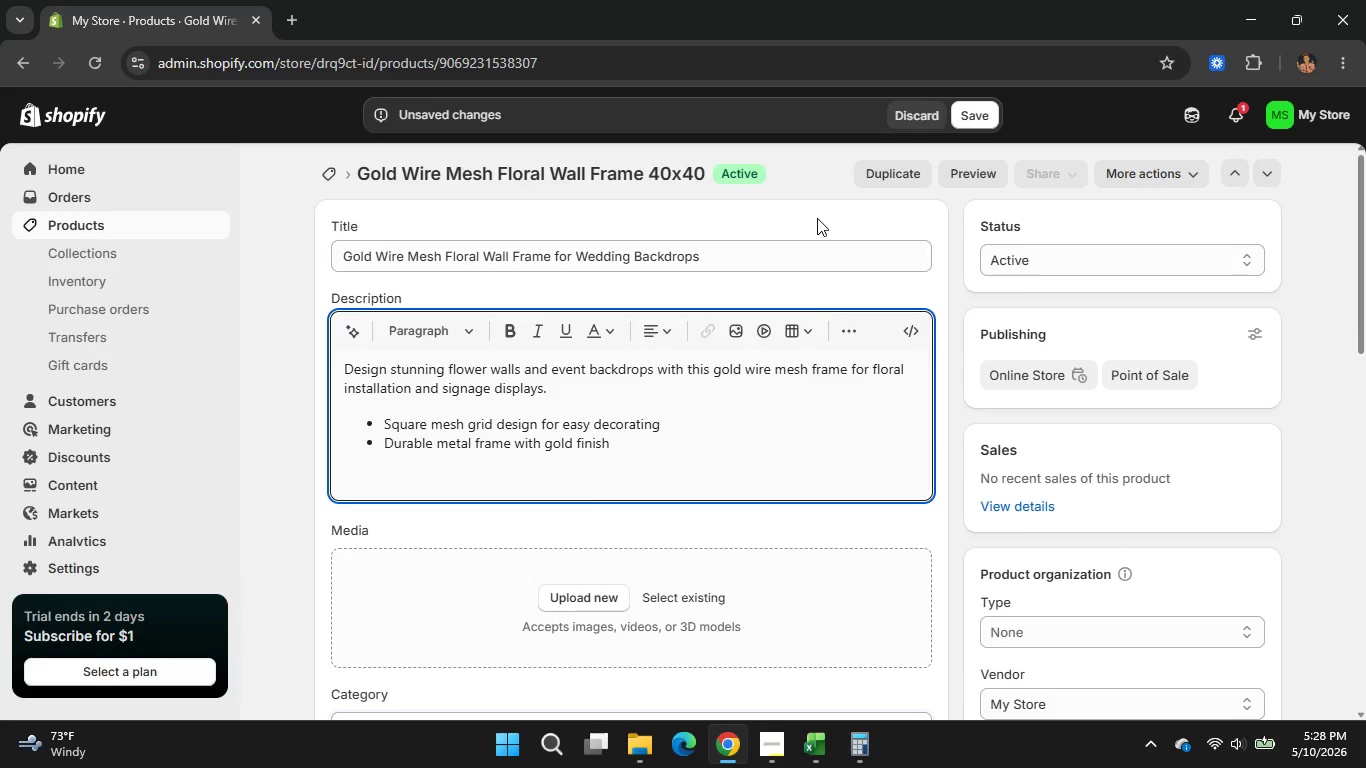 
key(Enter)
 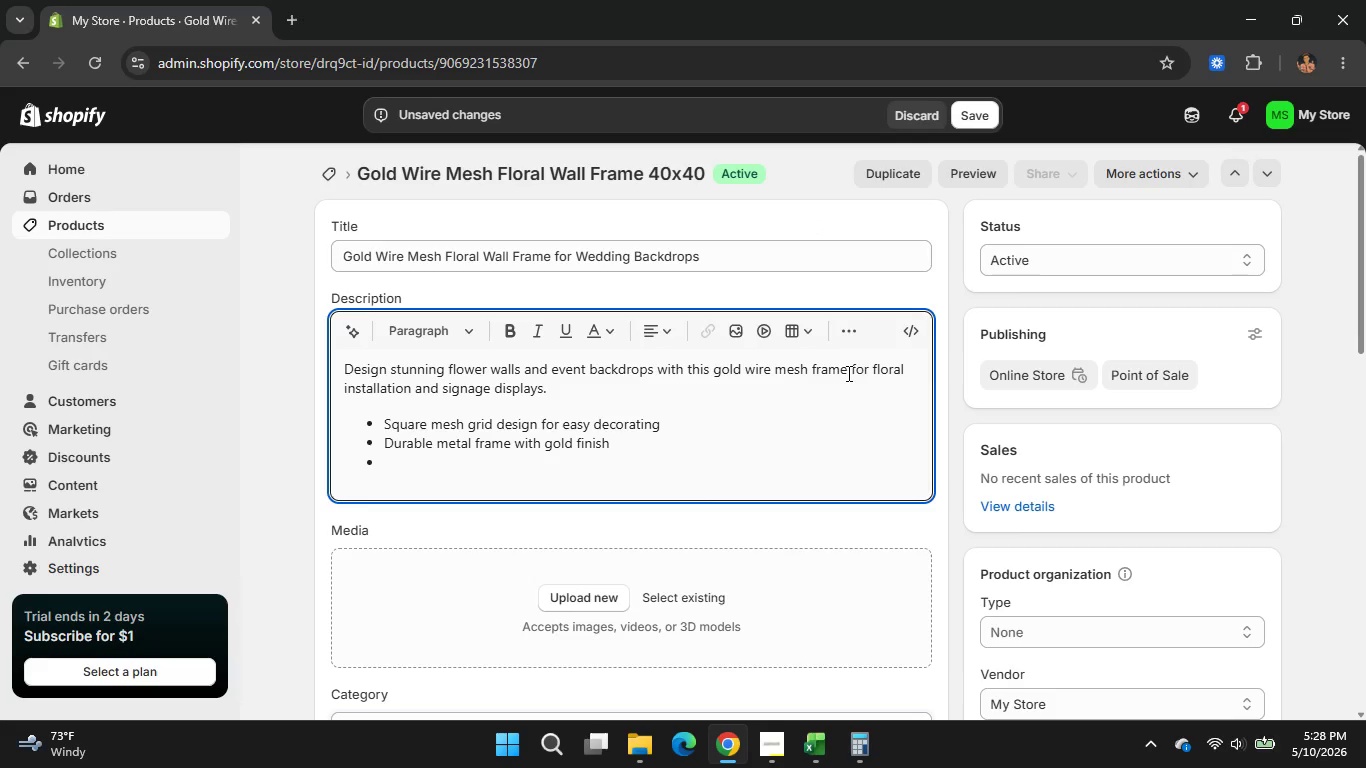 
type(Ideal for flower )
 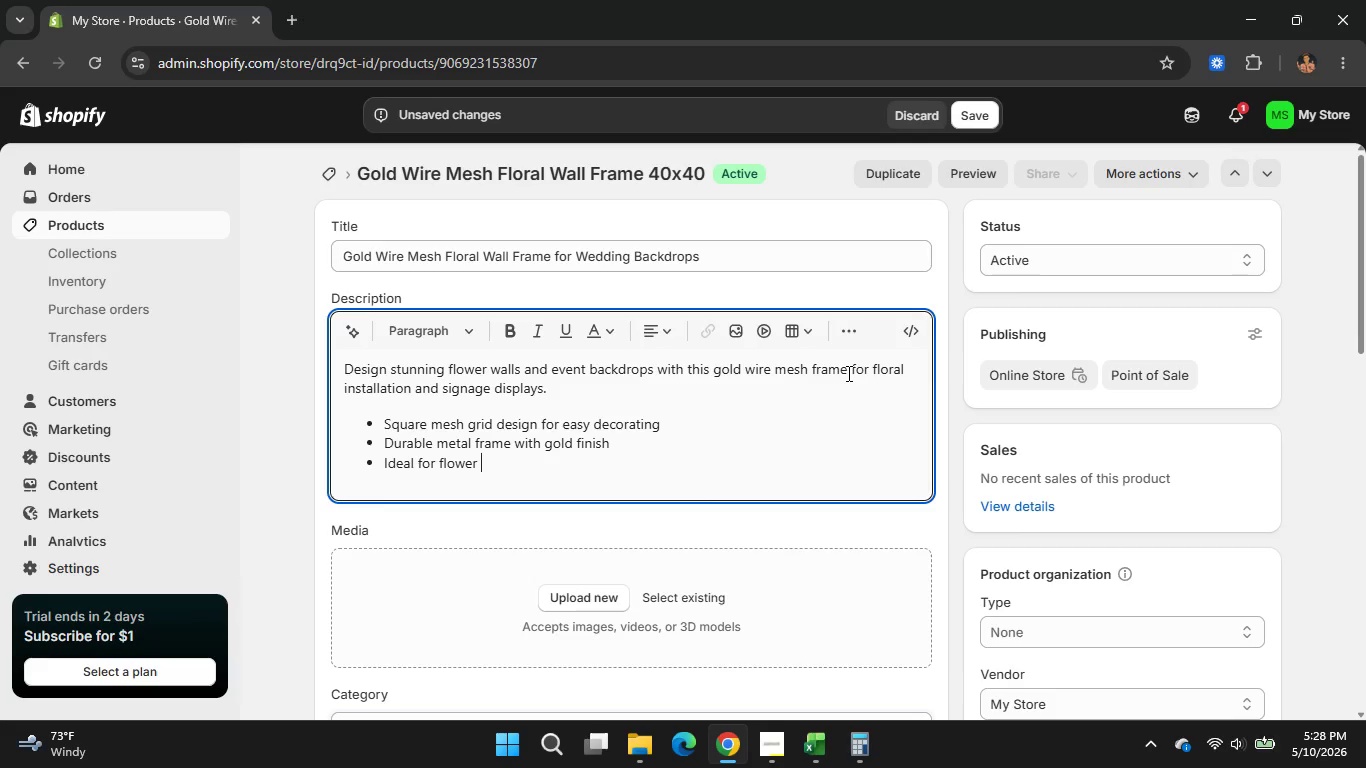 
type(walls and seatin)
 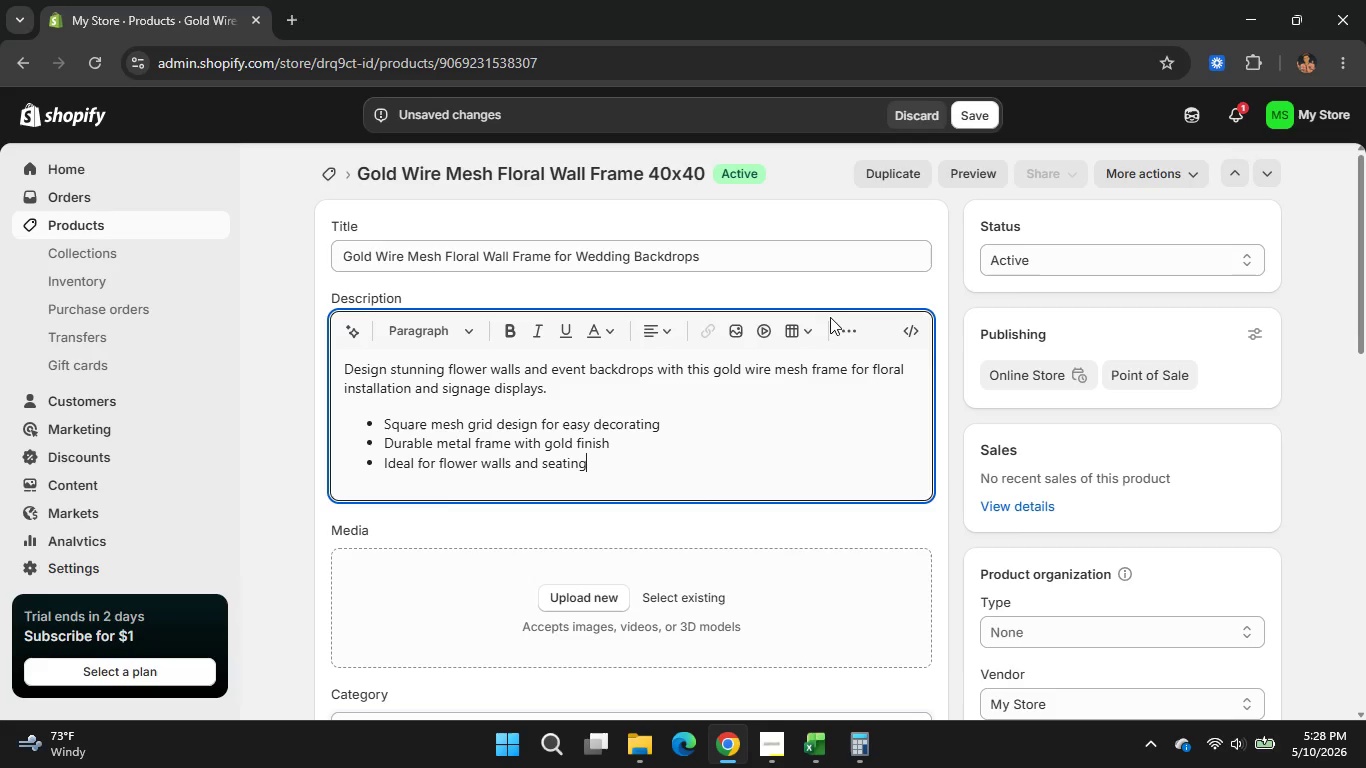 
key(G)
 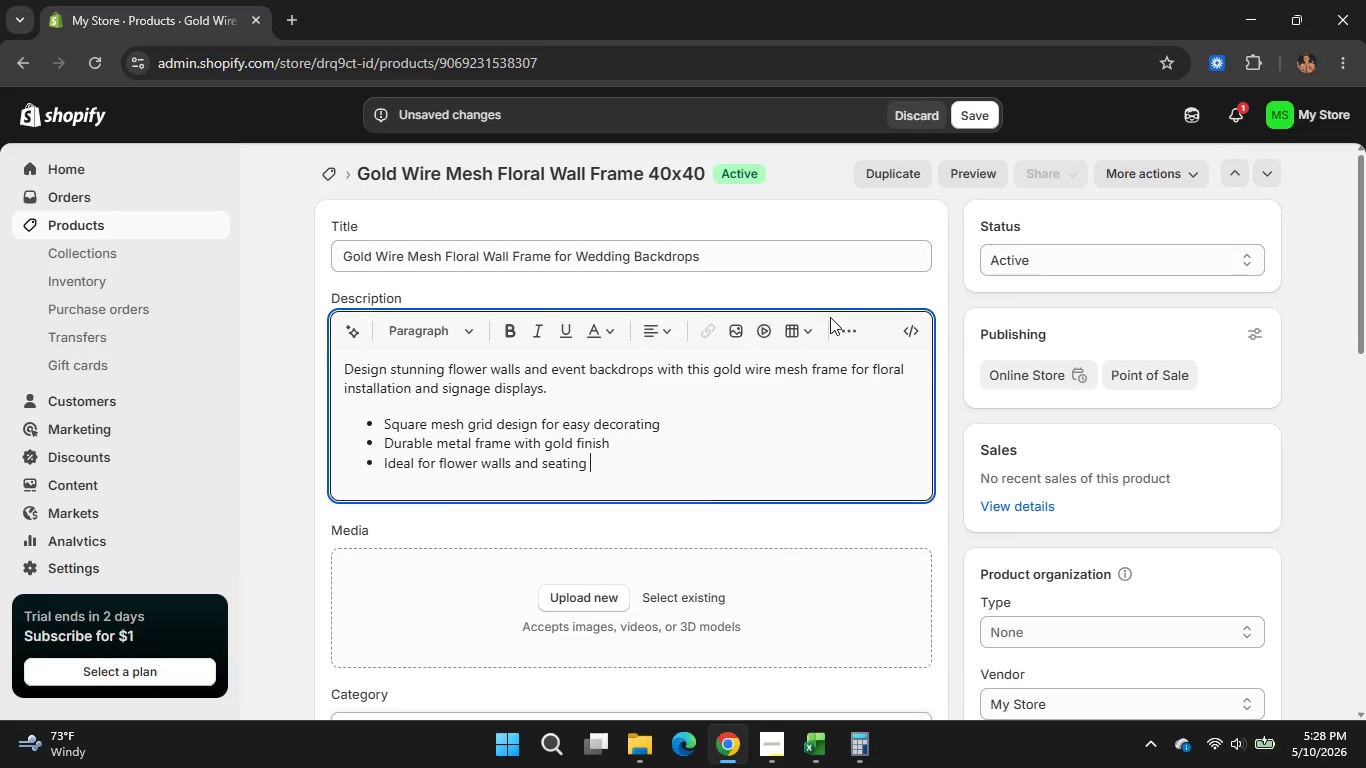 
key(Space)
 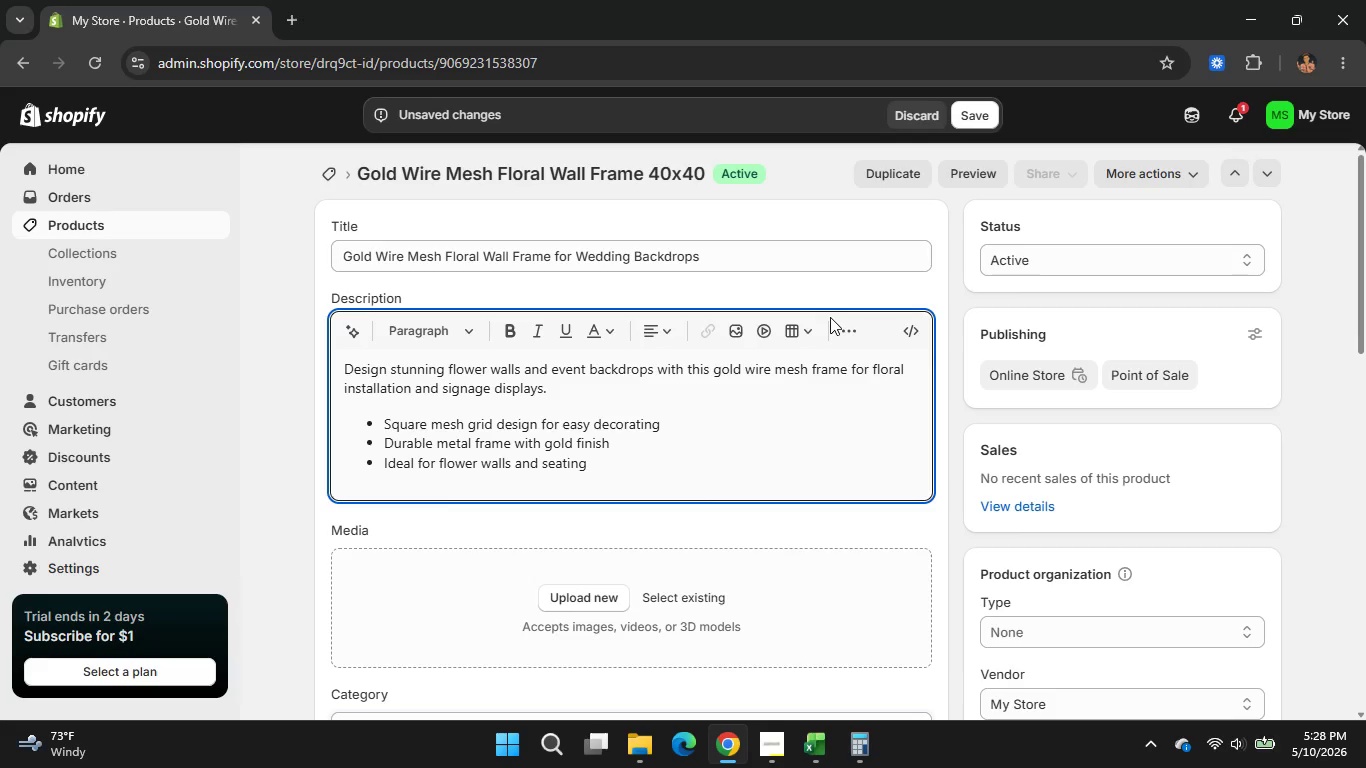 
type(charts )
 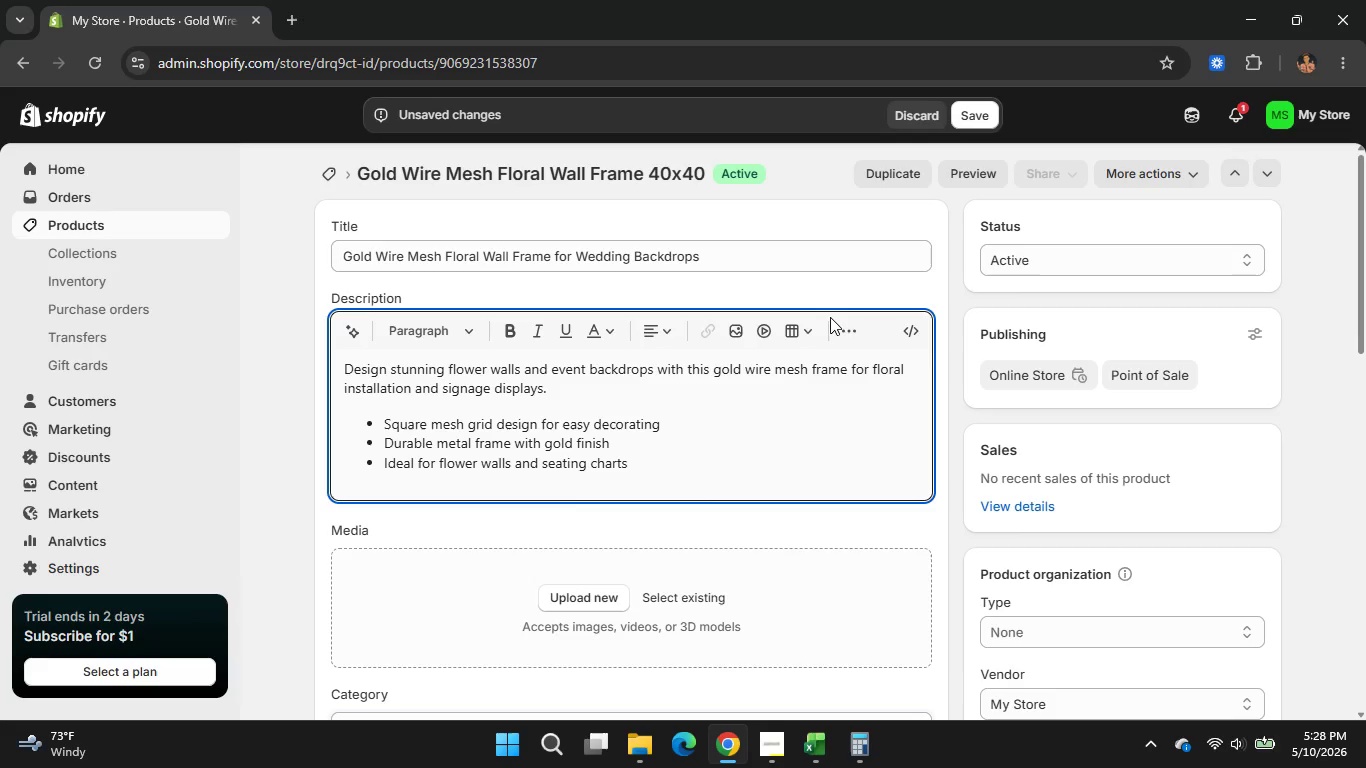 
key(Enter)
 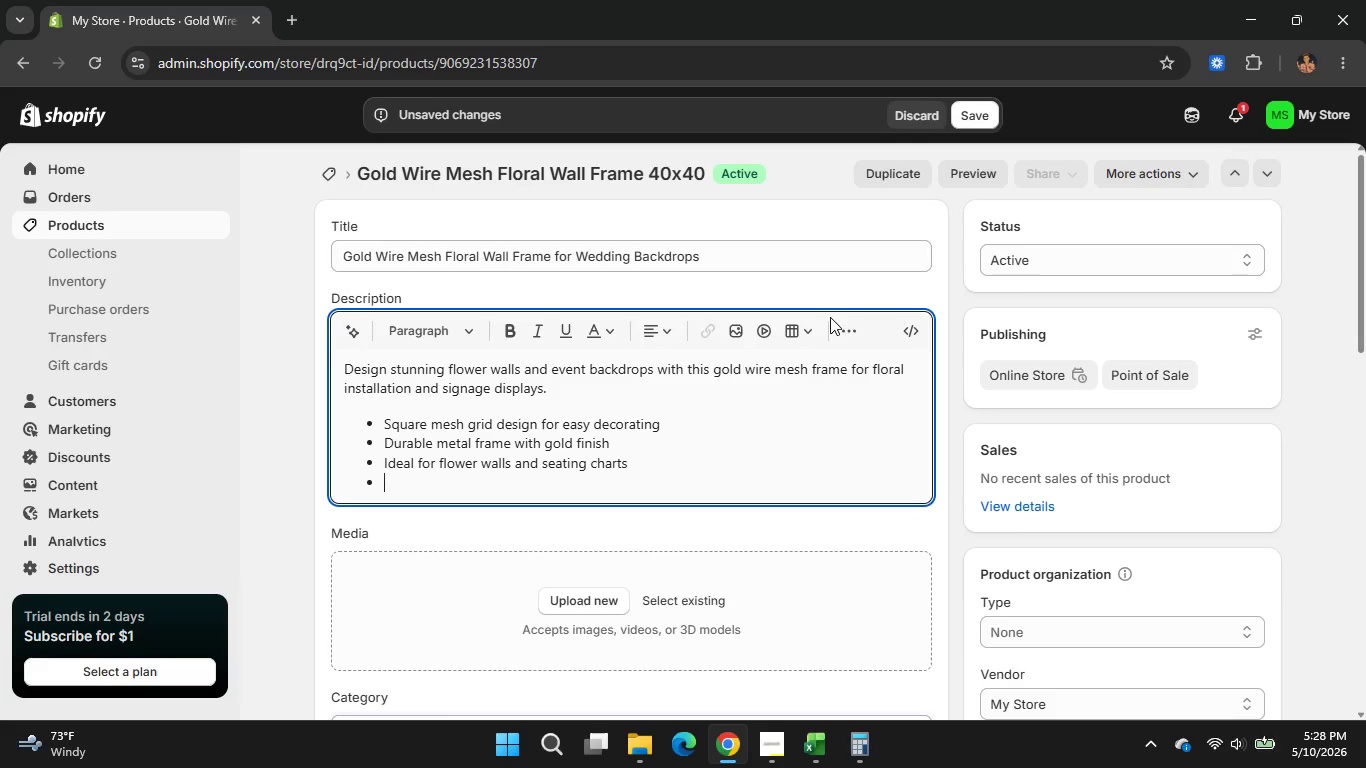 
type(Perfect for weddings )
 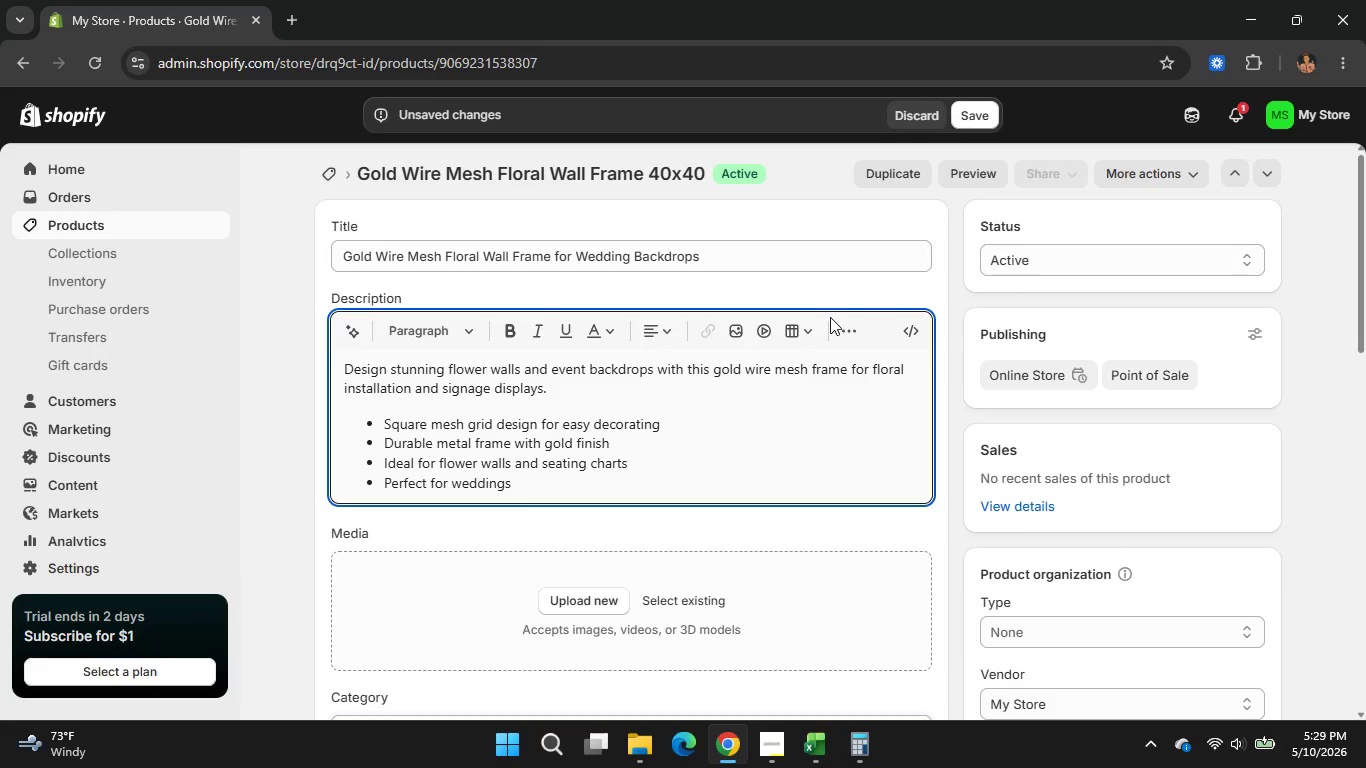 
type(and )
 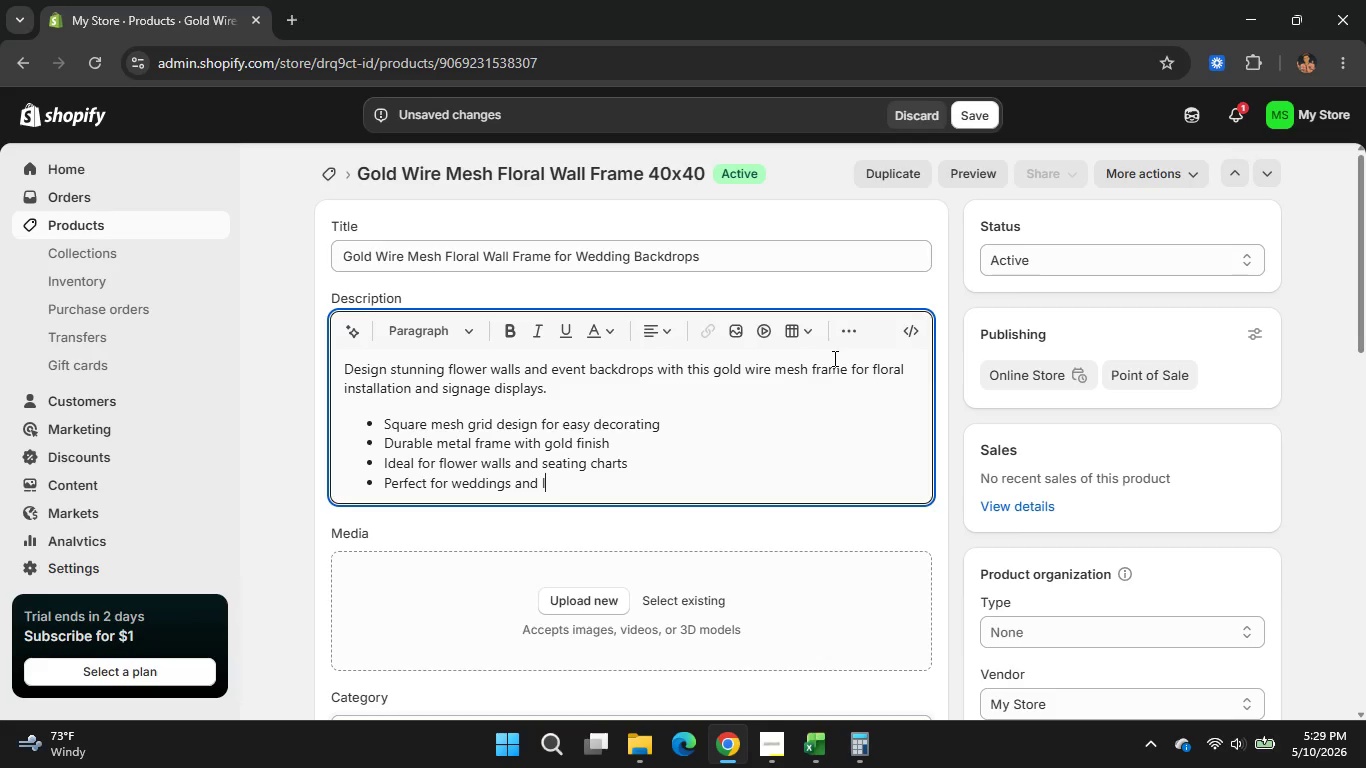 
type(luc)
key(Backspace)
type(xury events)
 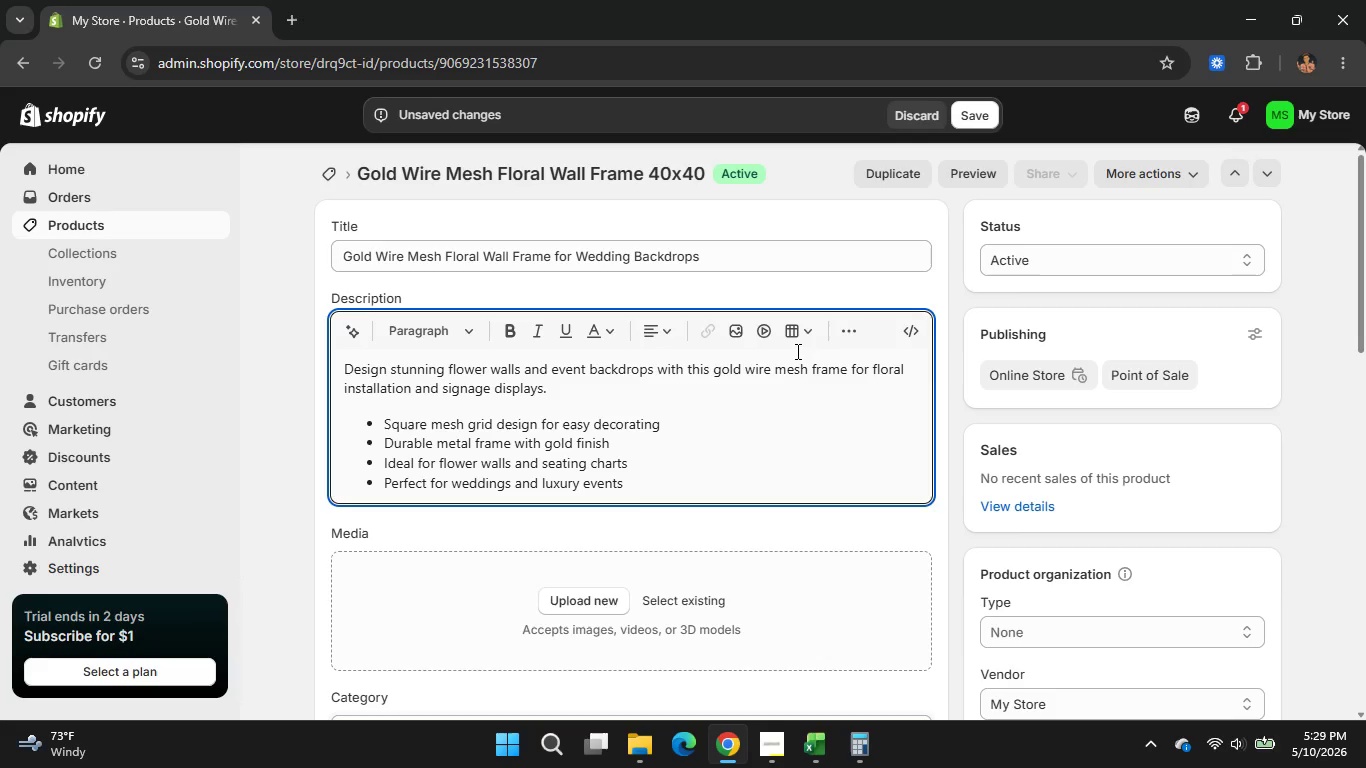 
wait(7.47)
 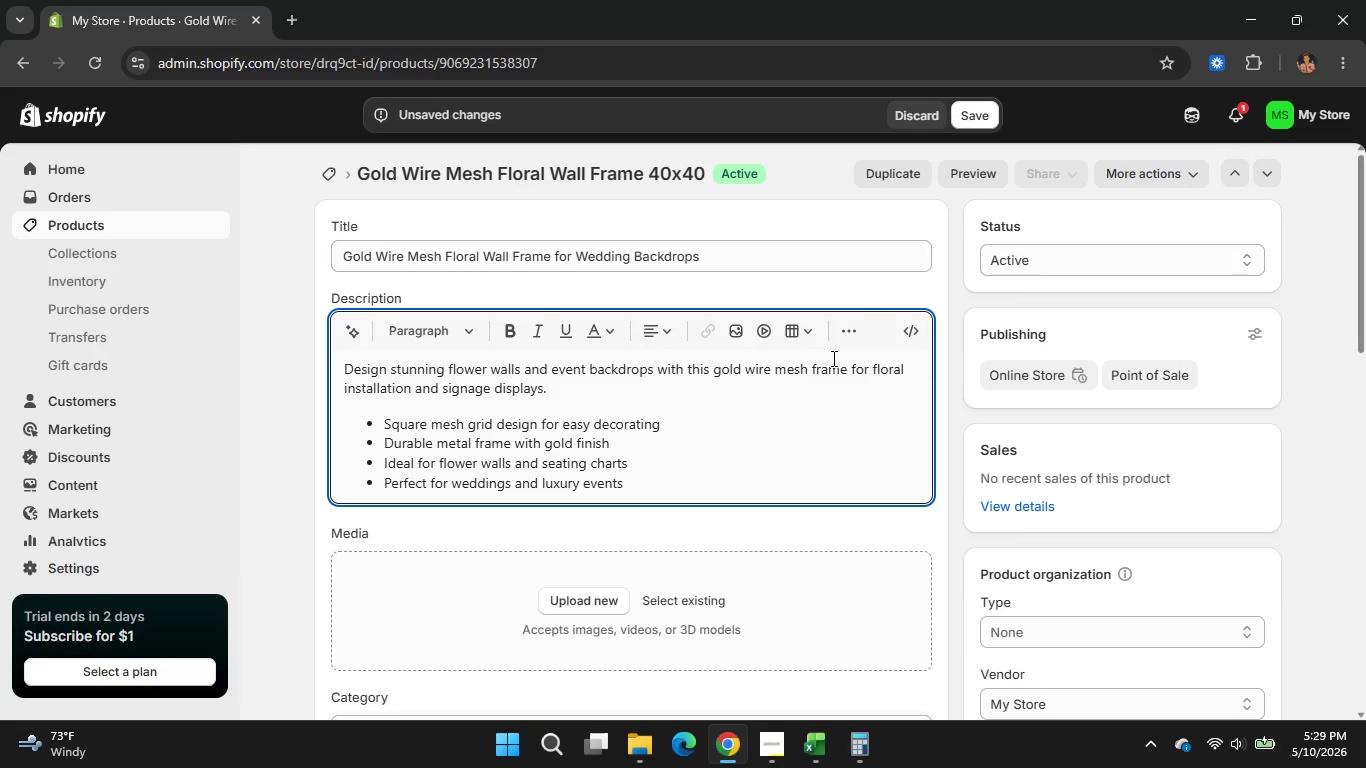 
scroll: coordinate [803, 423], scroll_direction: down, amount: 1.0
 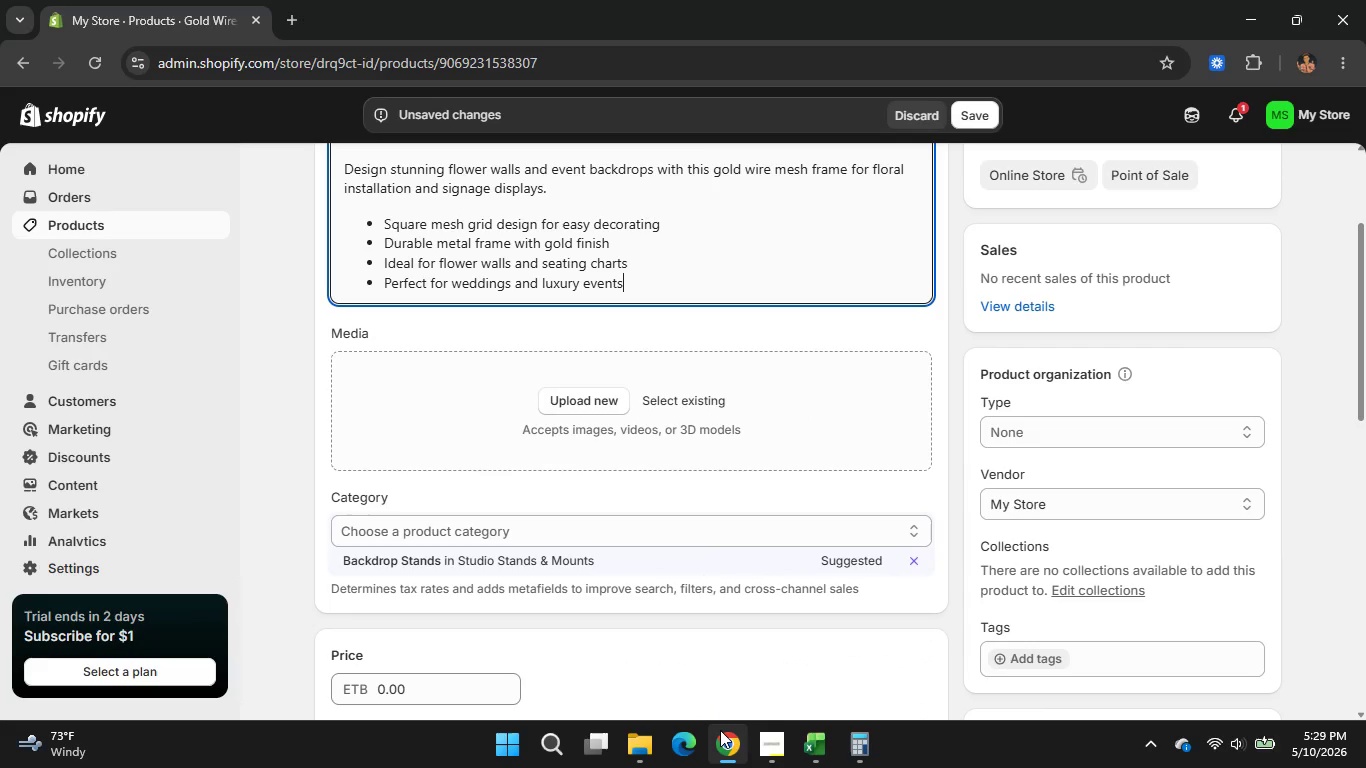 
left_click([720, 730])
 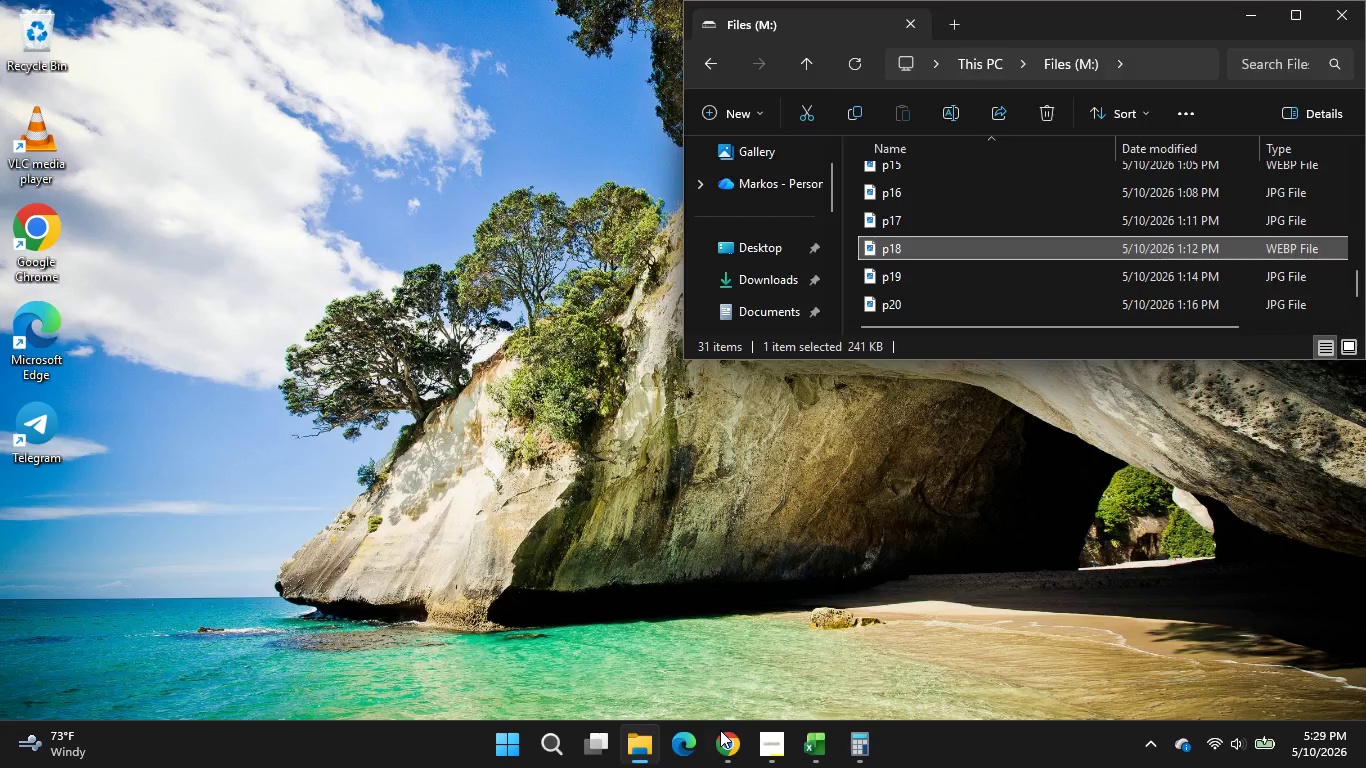 
left_click([720, 730])
 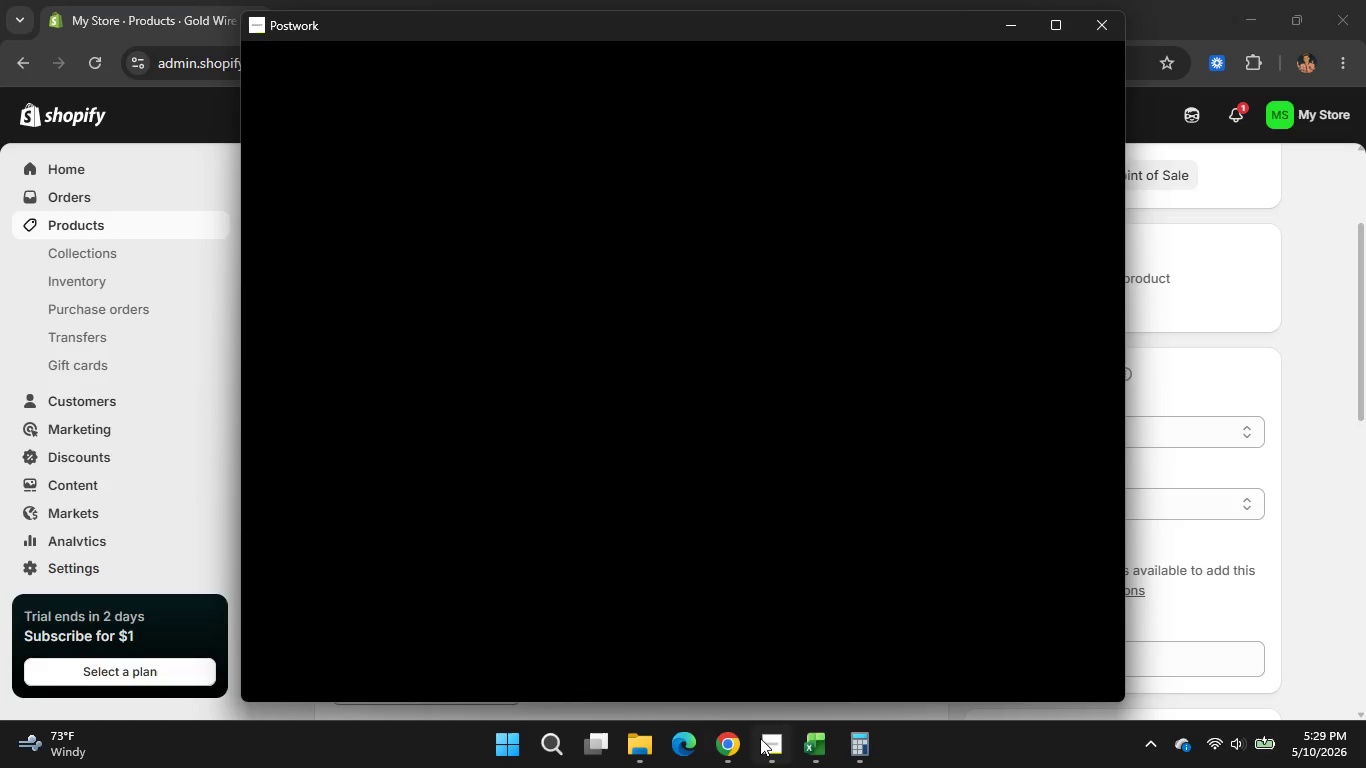 
left_click([760, 738])